 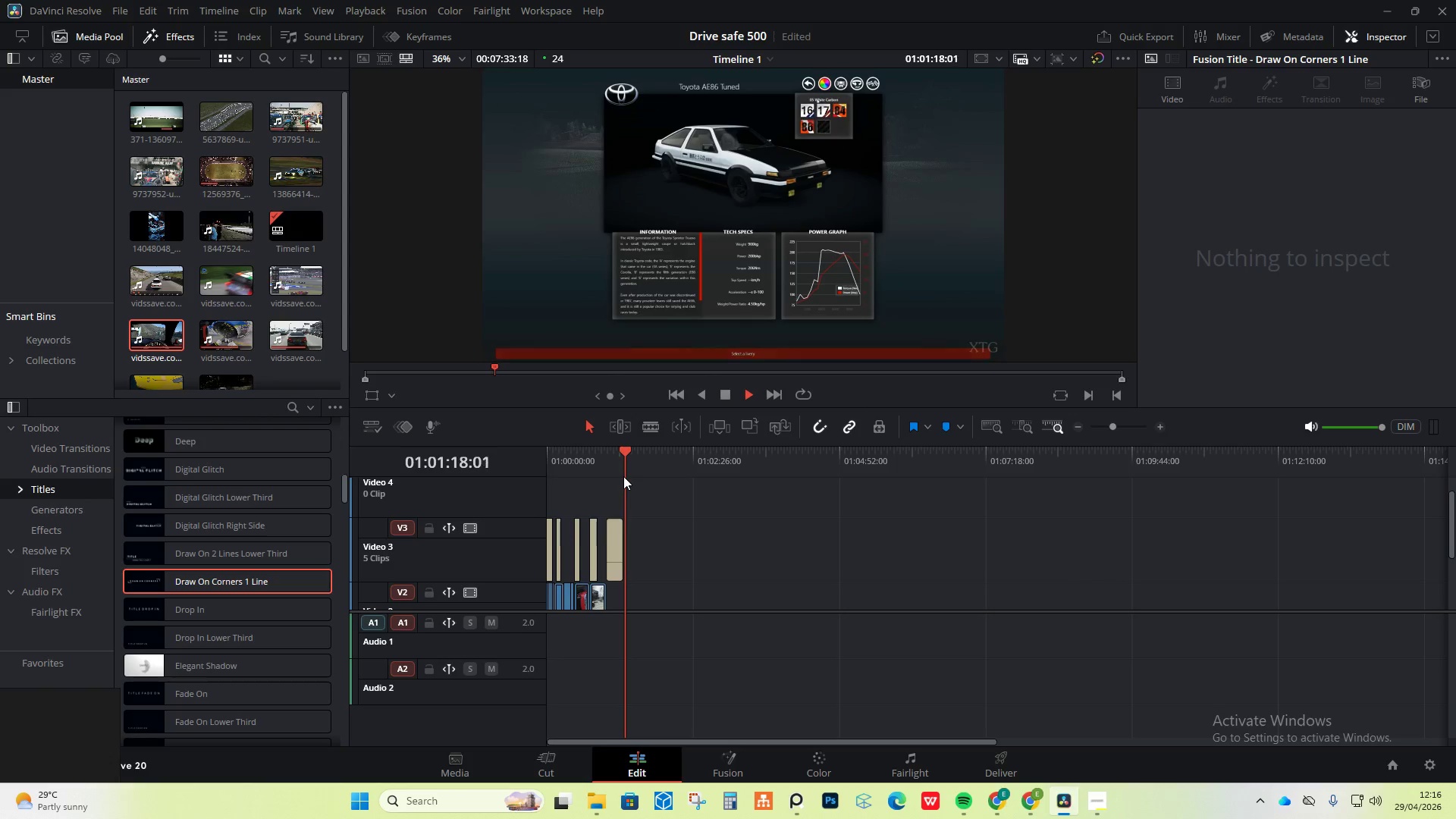 
scroll: coordinate [633, 511], scroll_direction: down, amount: 2.0
 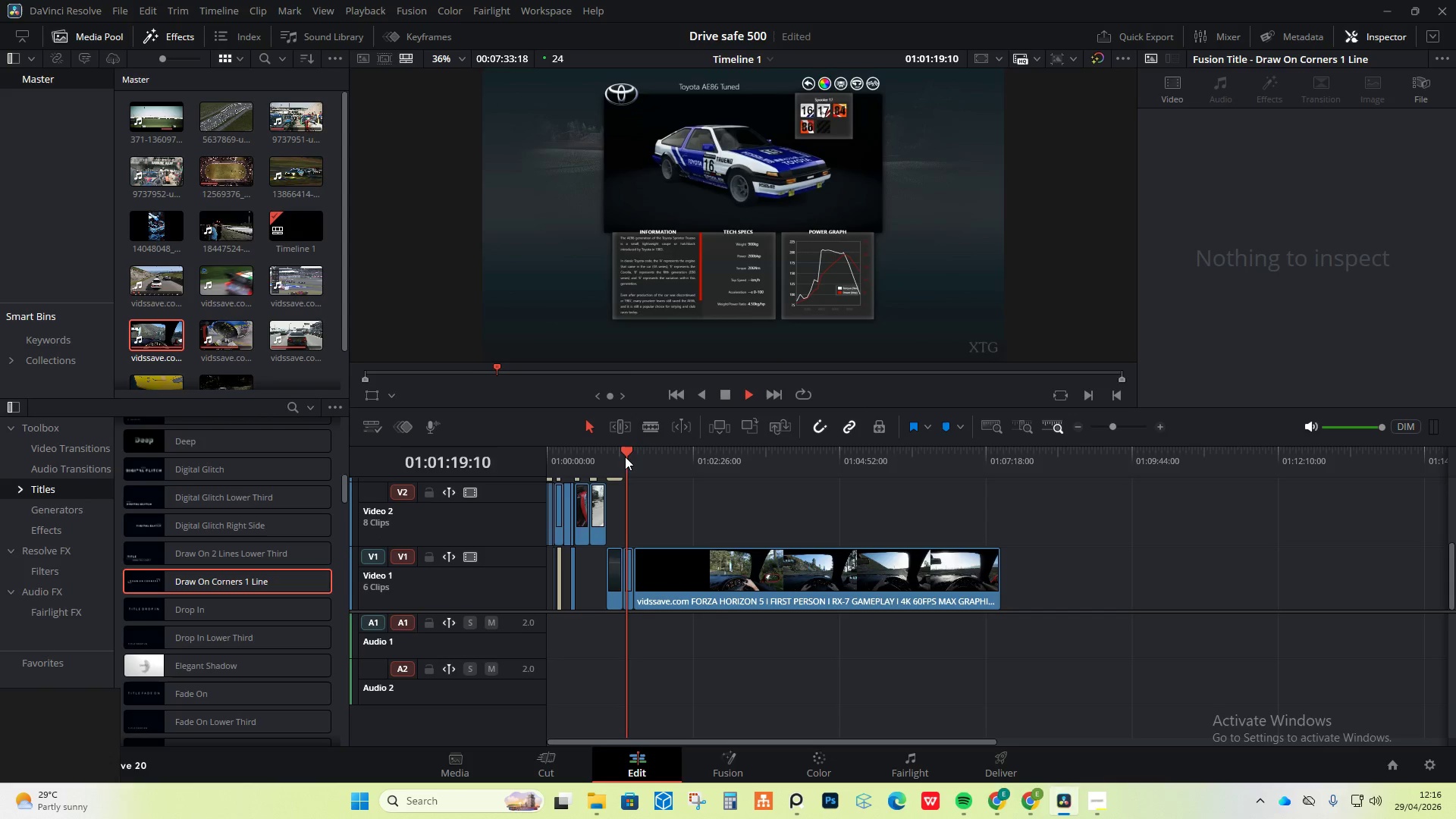 
left_click_drag(start_coordinate=[625, 454], to_coordinate=[613, 453])
 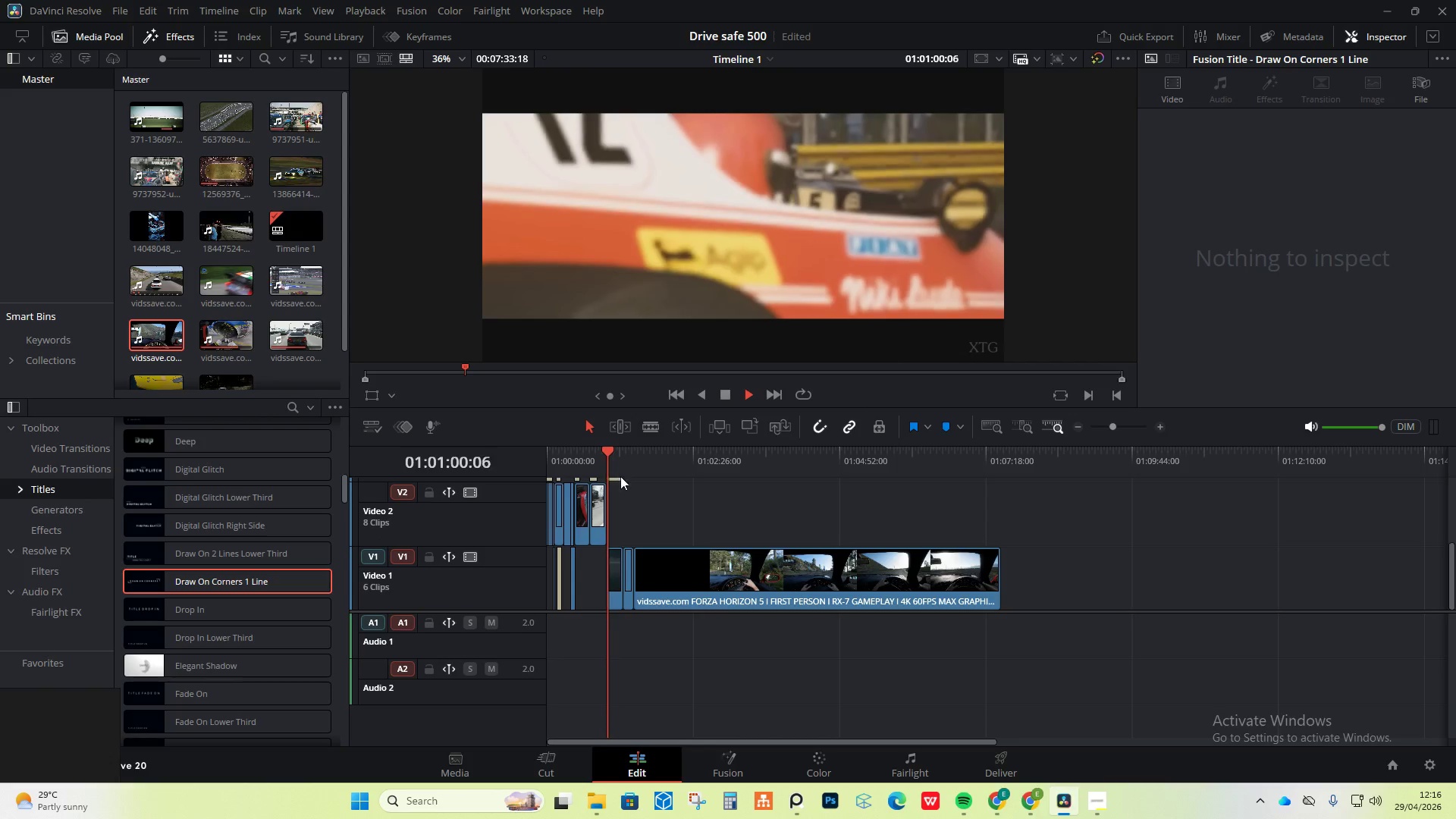 
key(Space)
 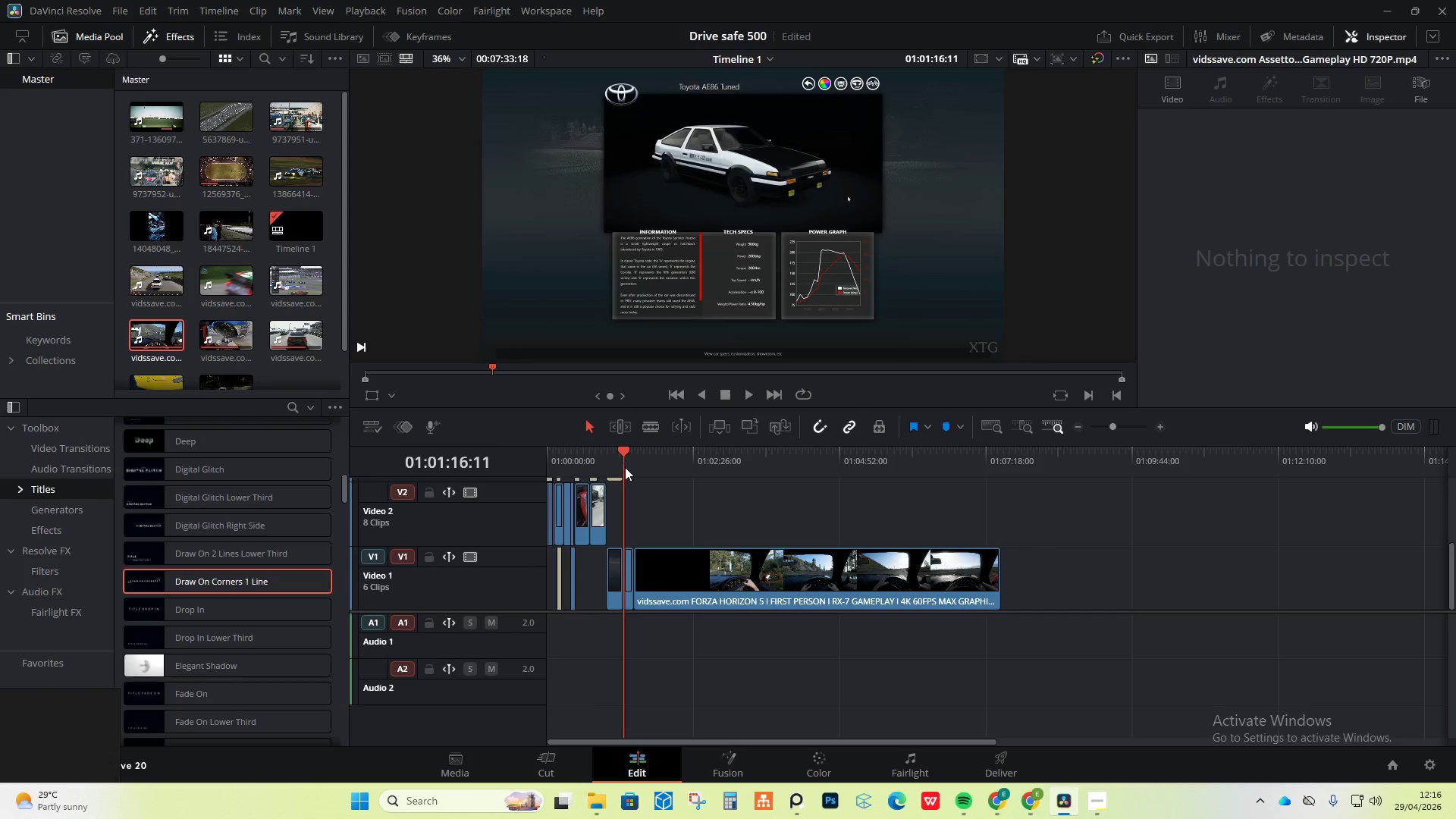 
hold_key(key=AltLeft, duration=0.64)
scroll: coordinate [627, 570], scroll_direction: up, amount: 5.0
 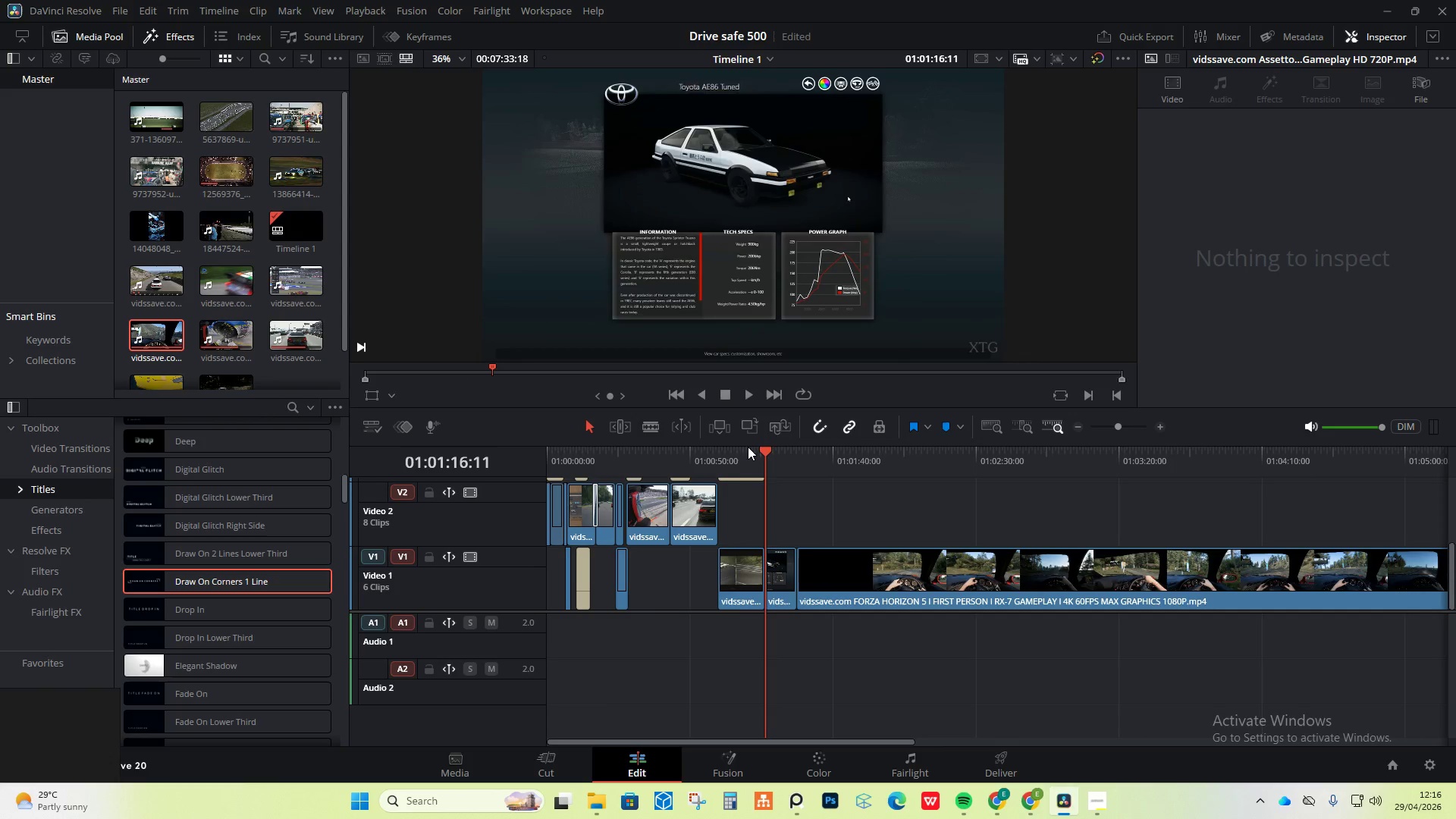 
left_click([750, 449])
 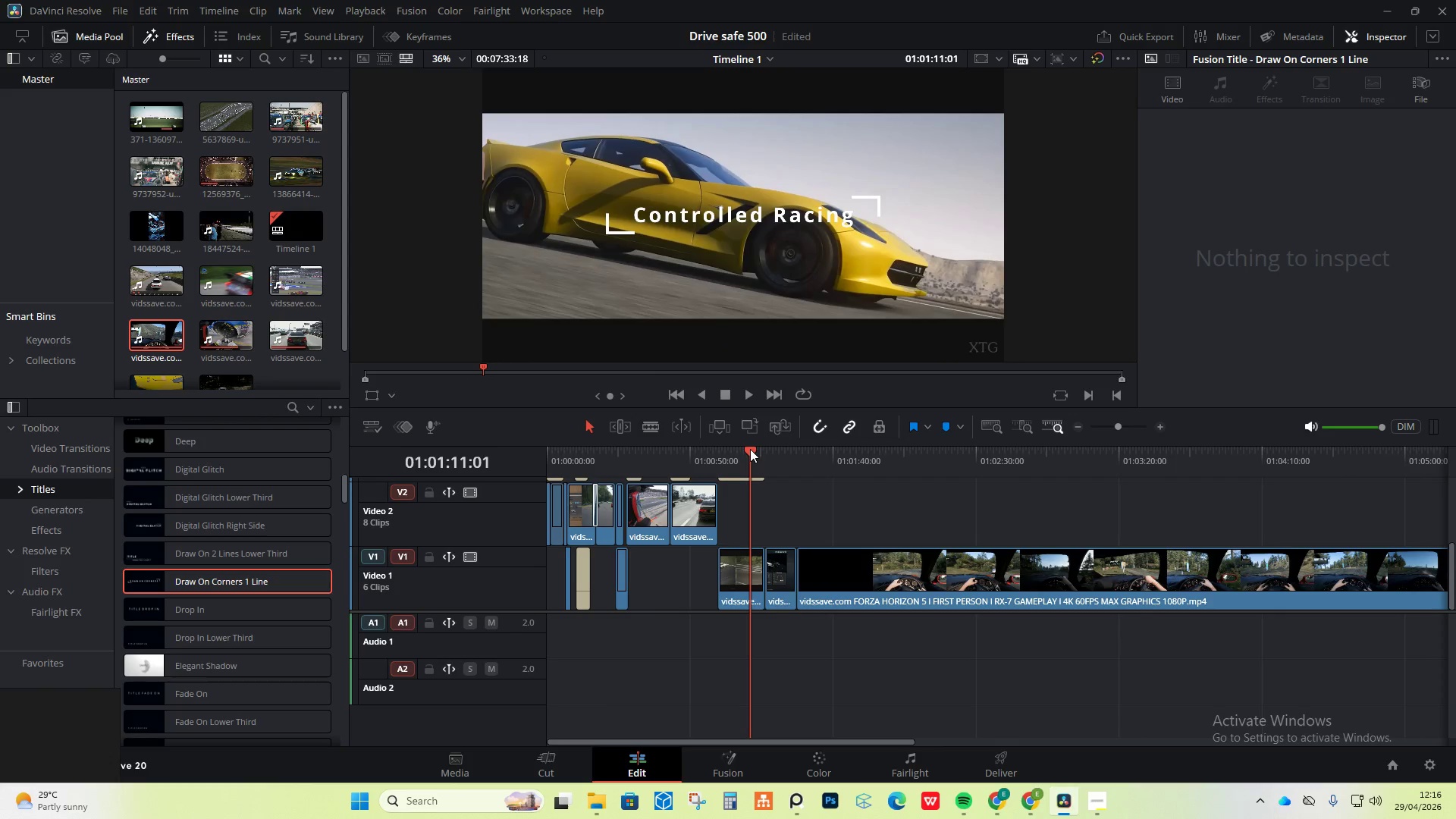 
key(Space)
 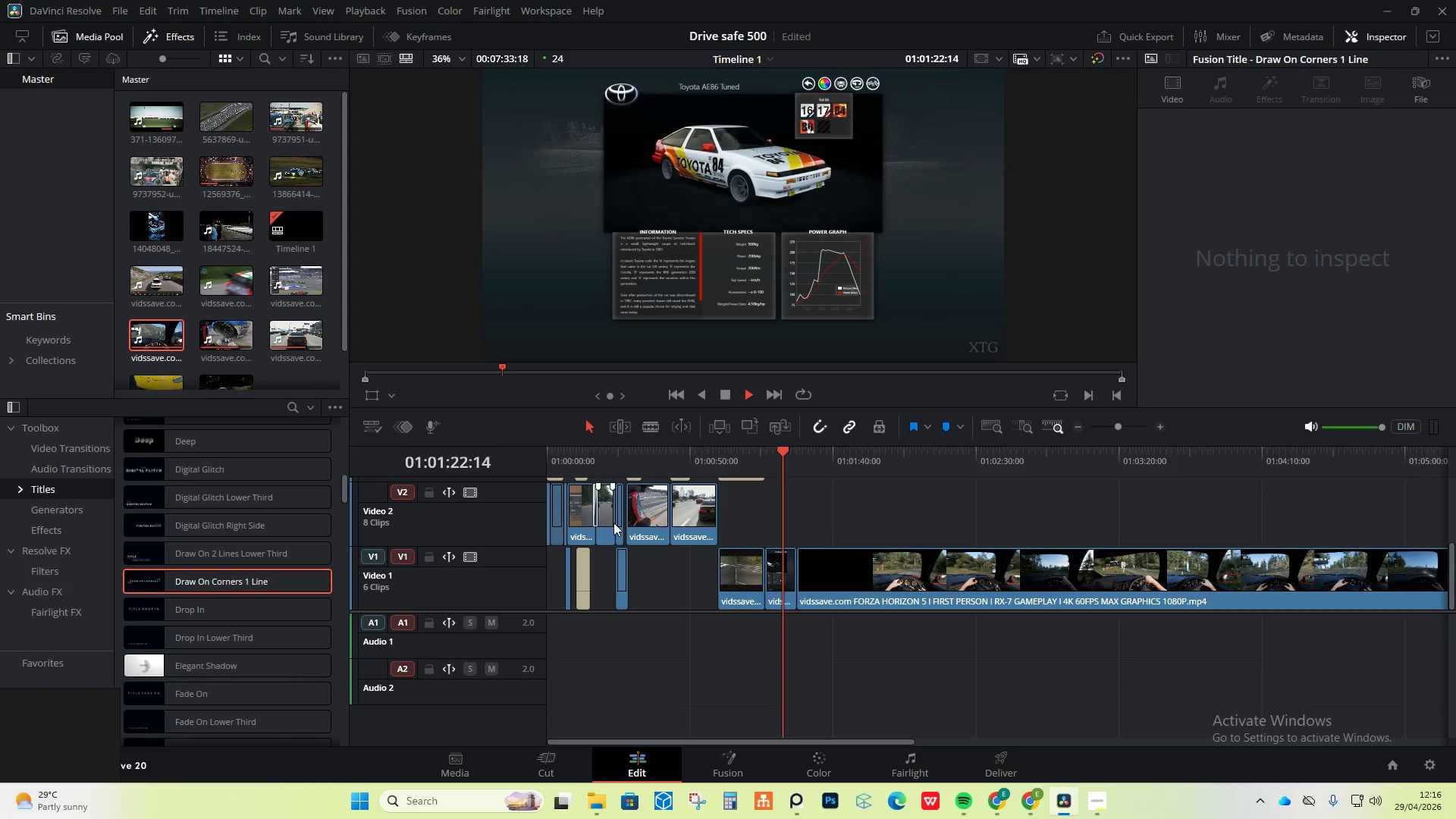 
wait(16.58)
 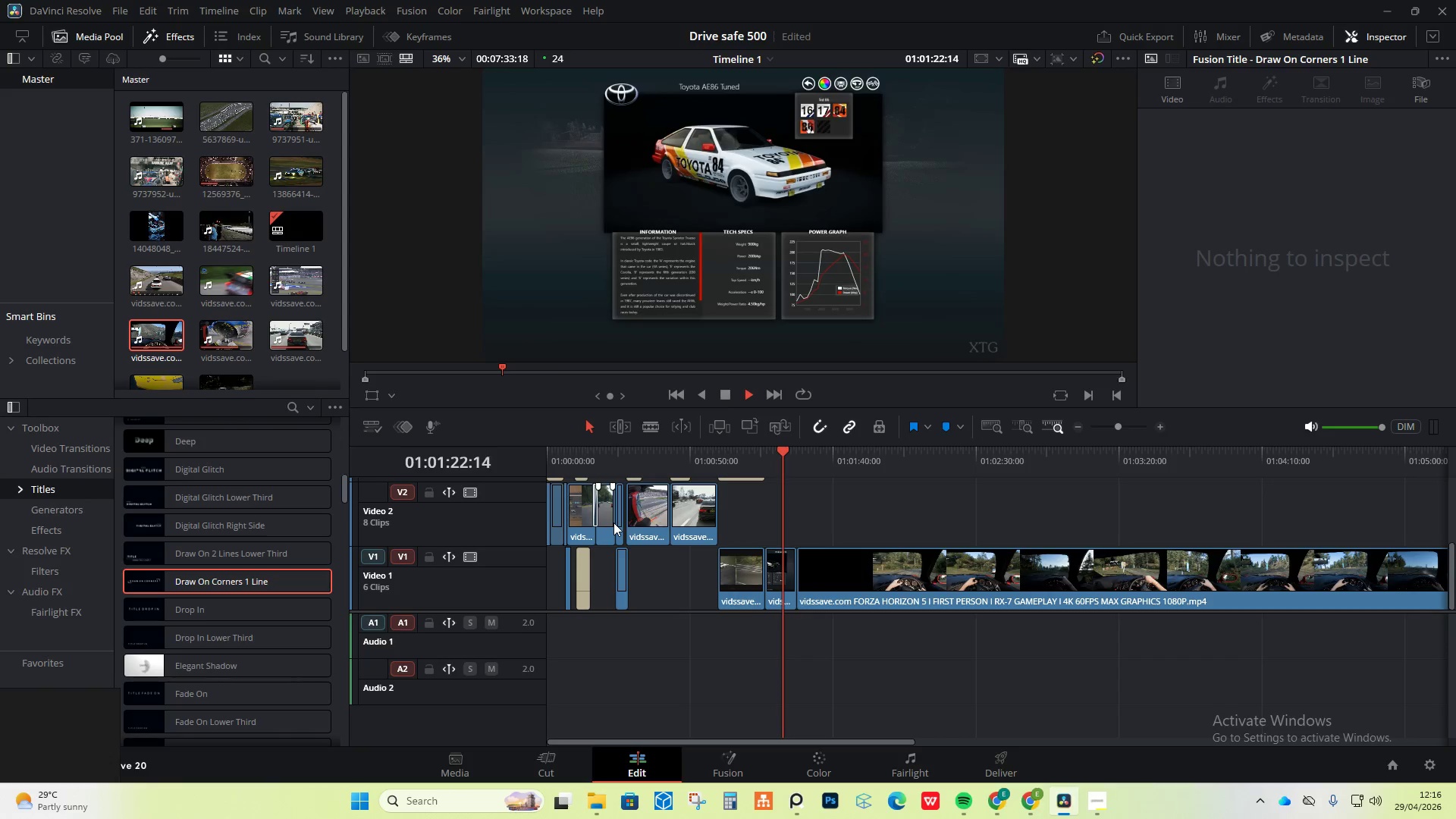 
left_click([751, 558])
 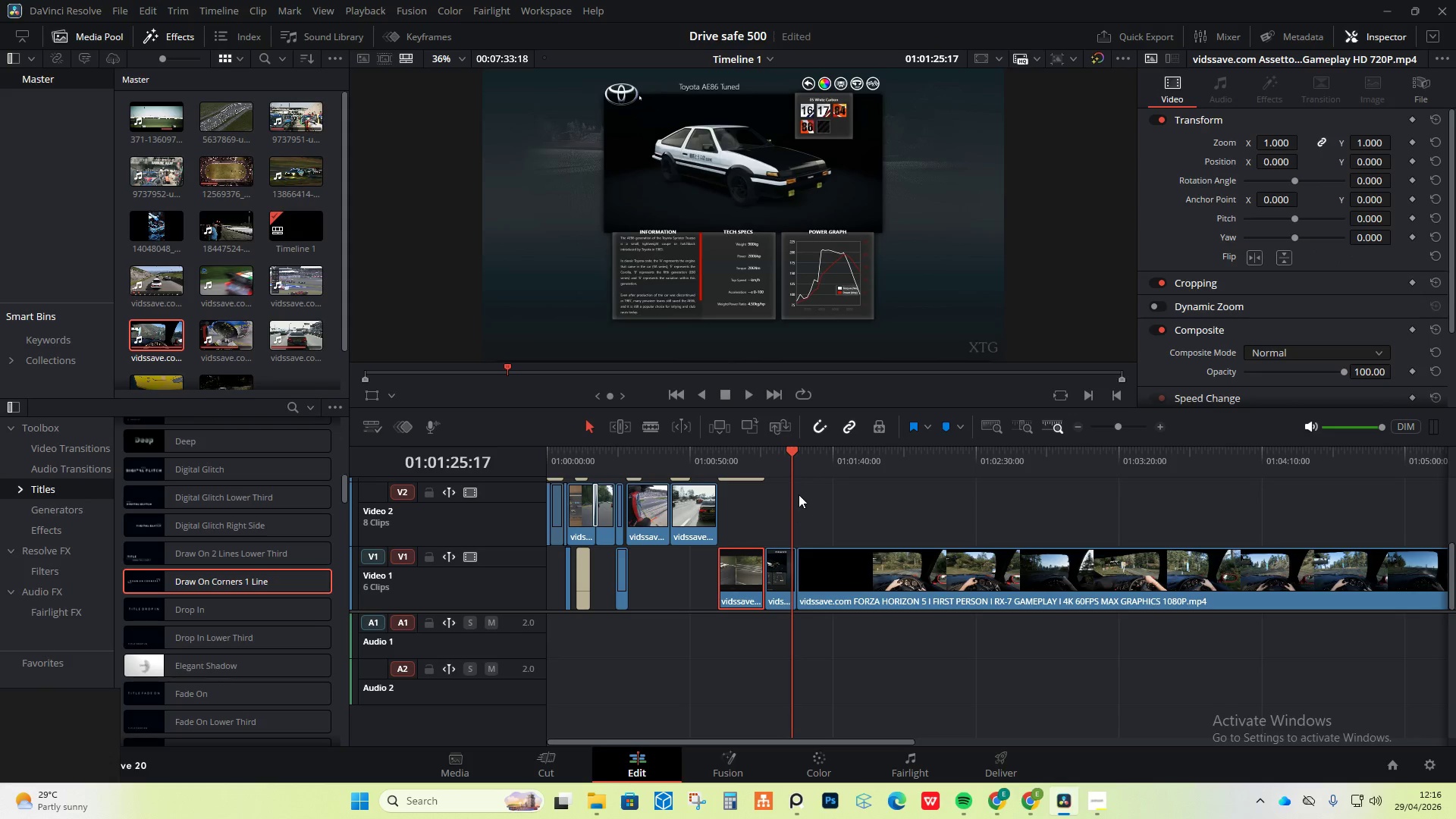 
key(Space)
 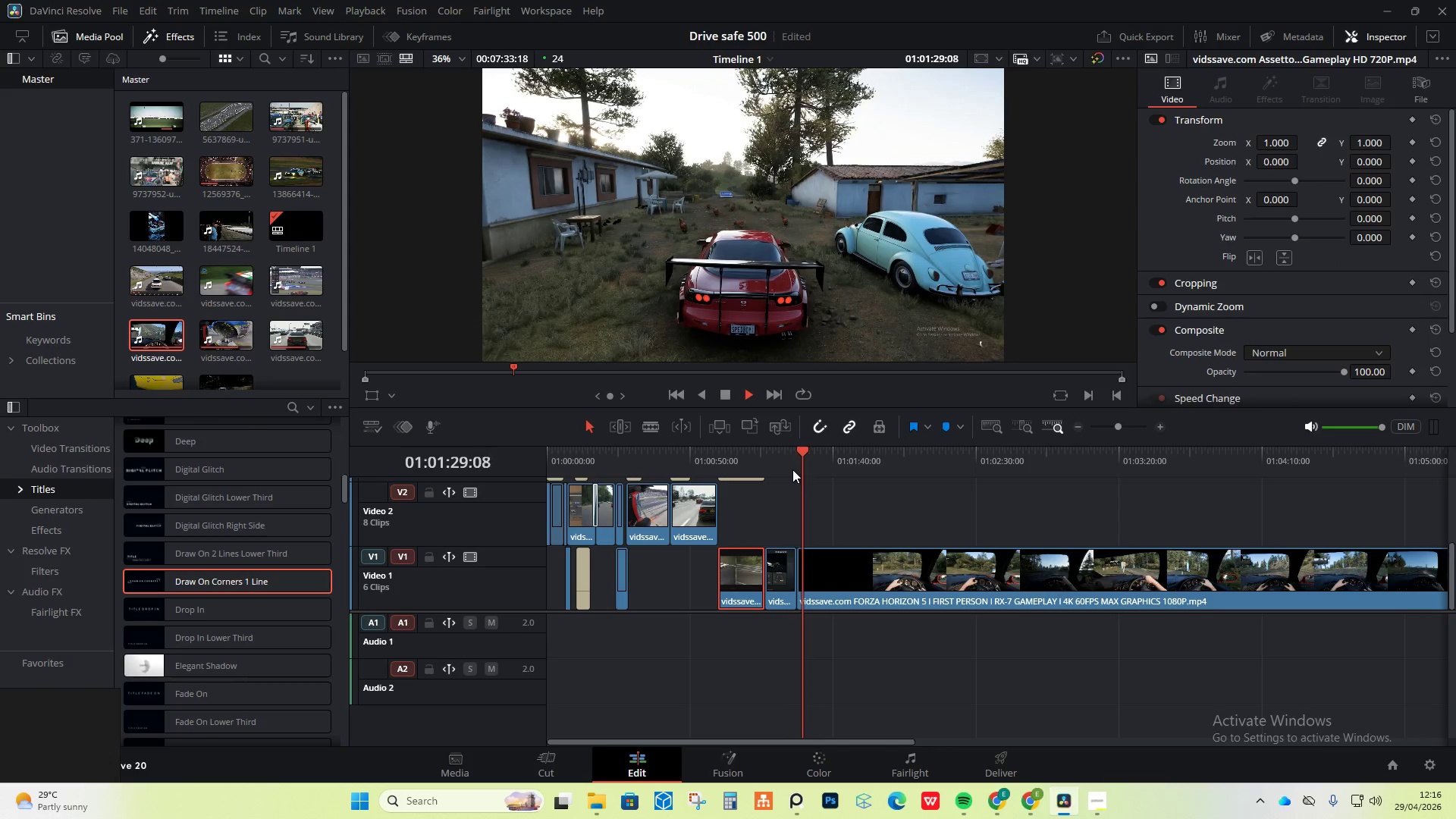 
wait(8.67)
 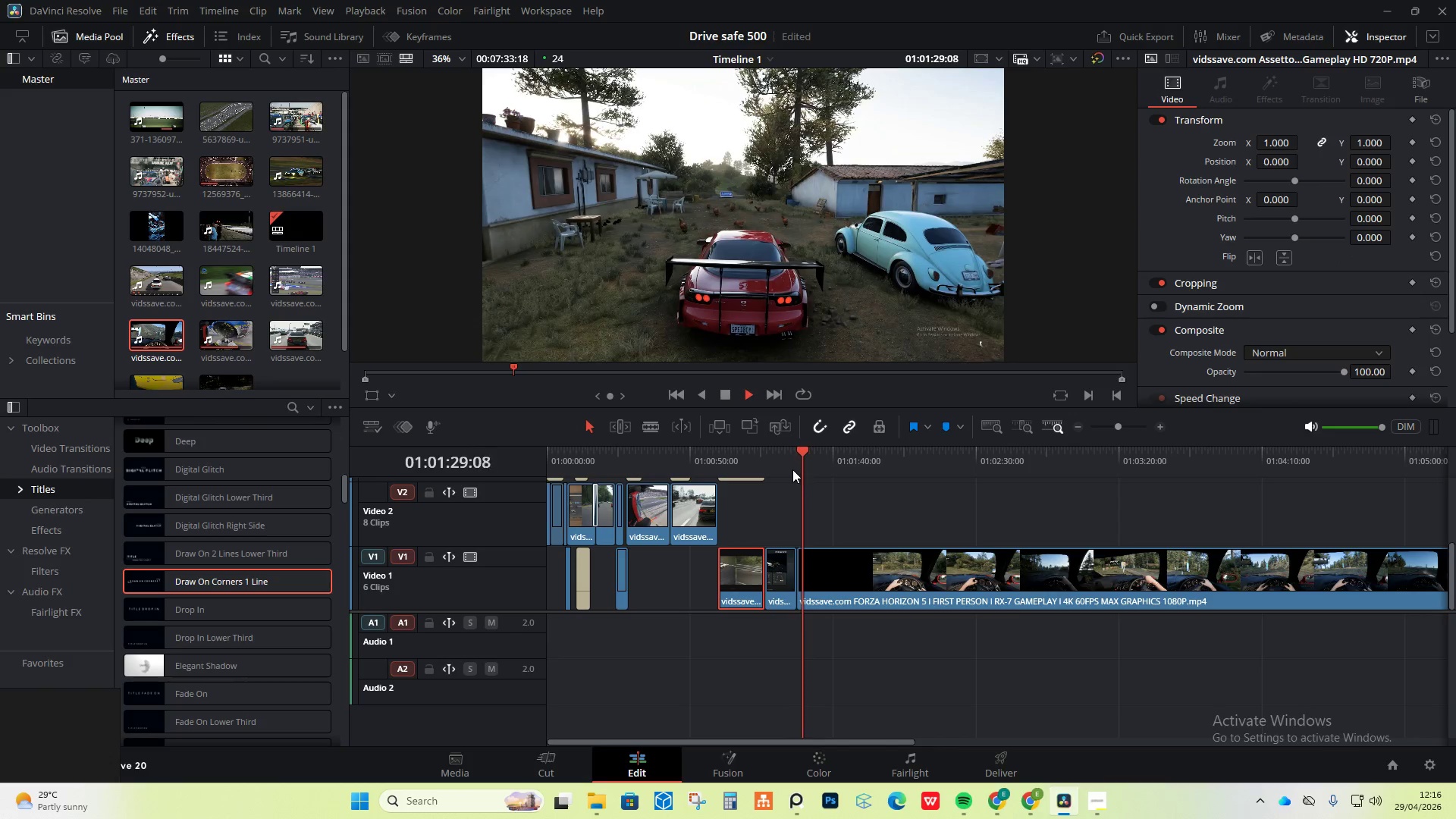 
key(Space)
 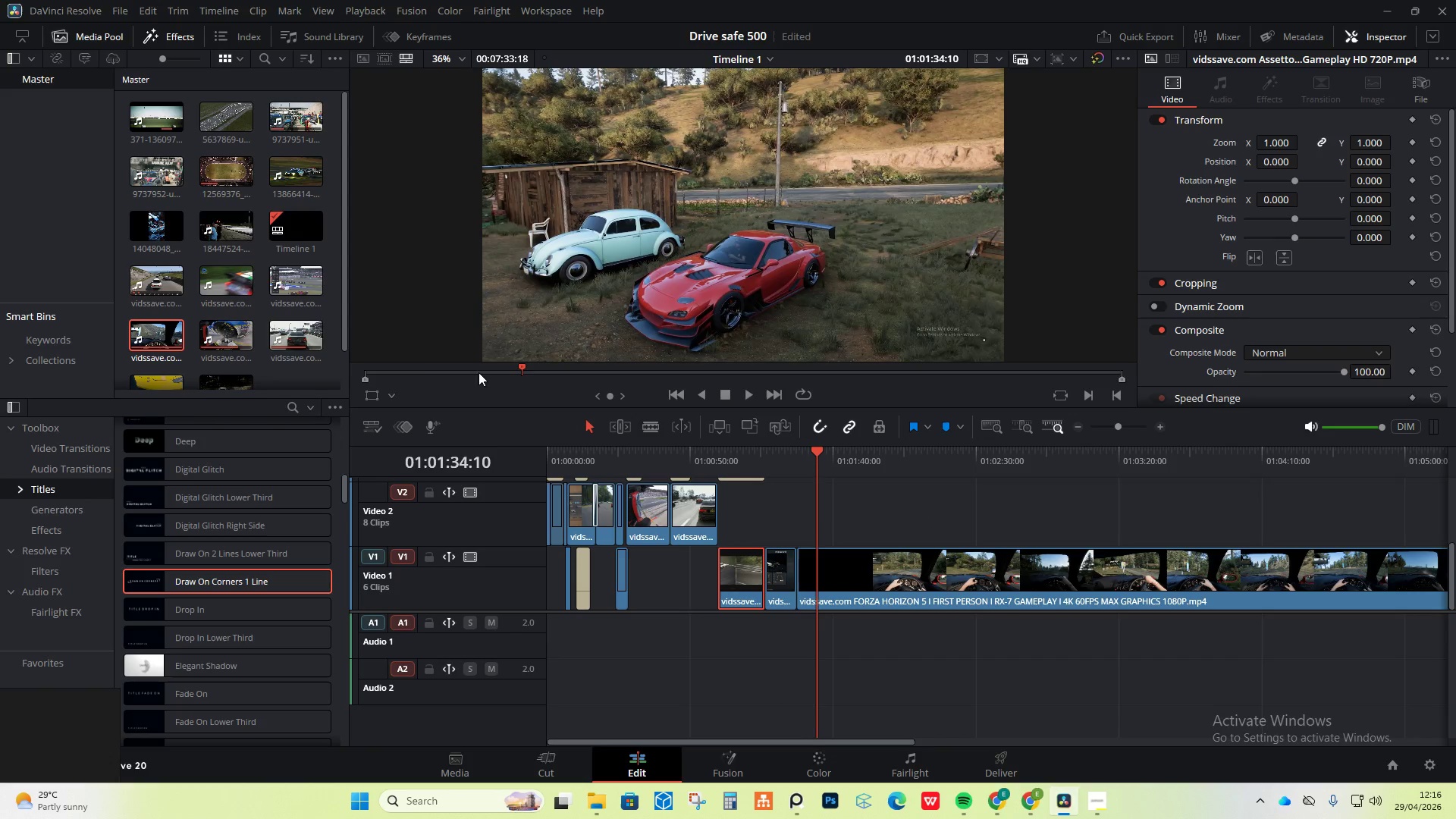 
wait(7.08)
 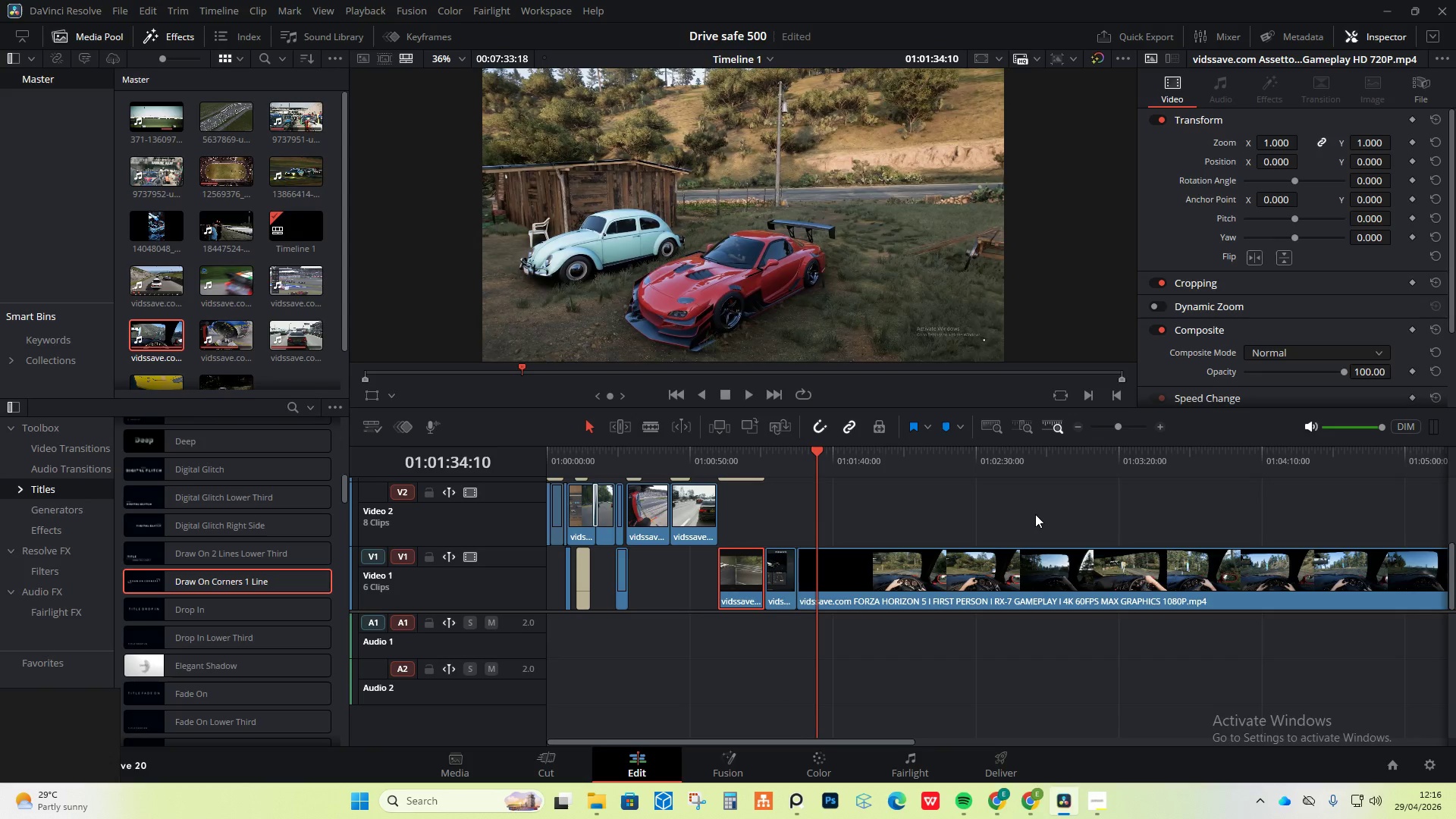 
left_click([856, 551])
 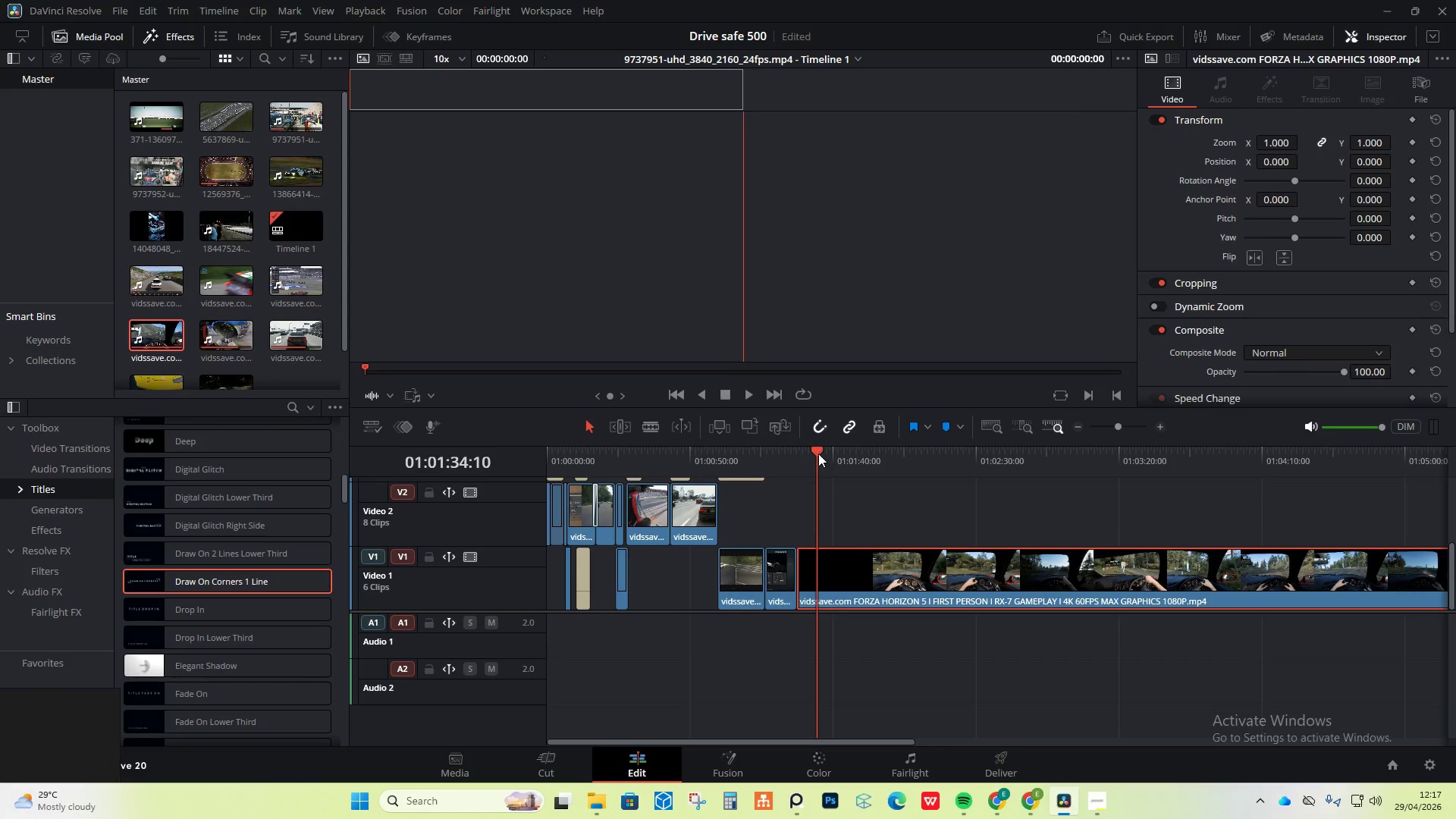 
left_click_drag(start_coordinate=[815, 448], to_coordinate=[842, 460])
 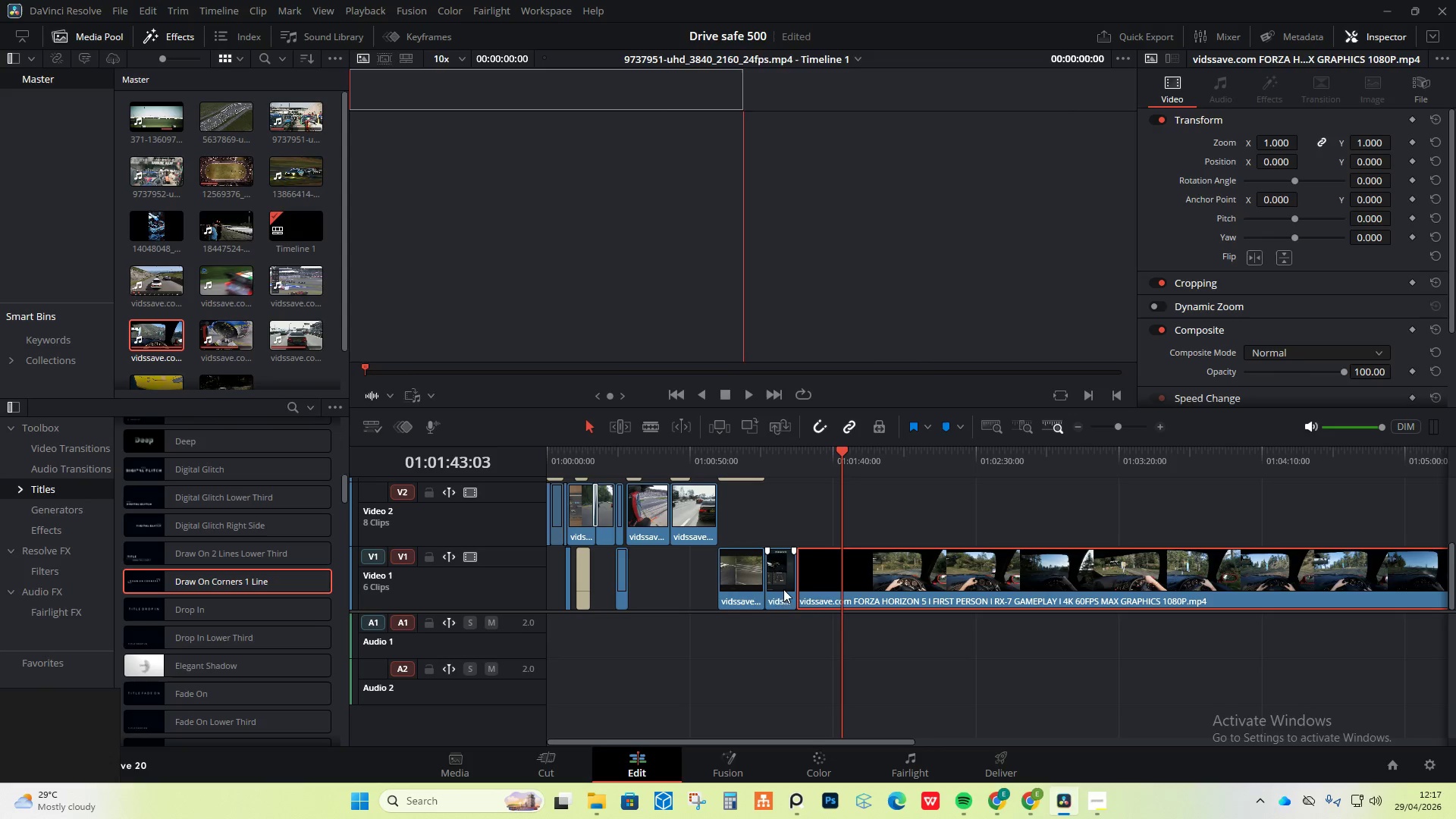 
left_click([781, 590])
 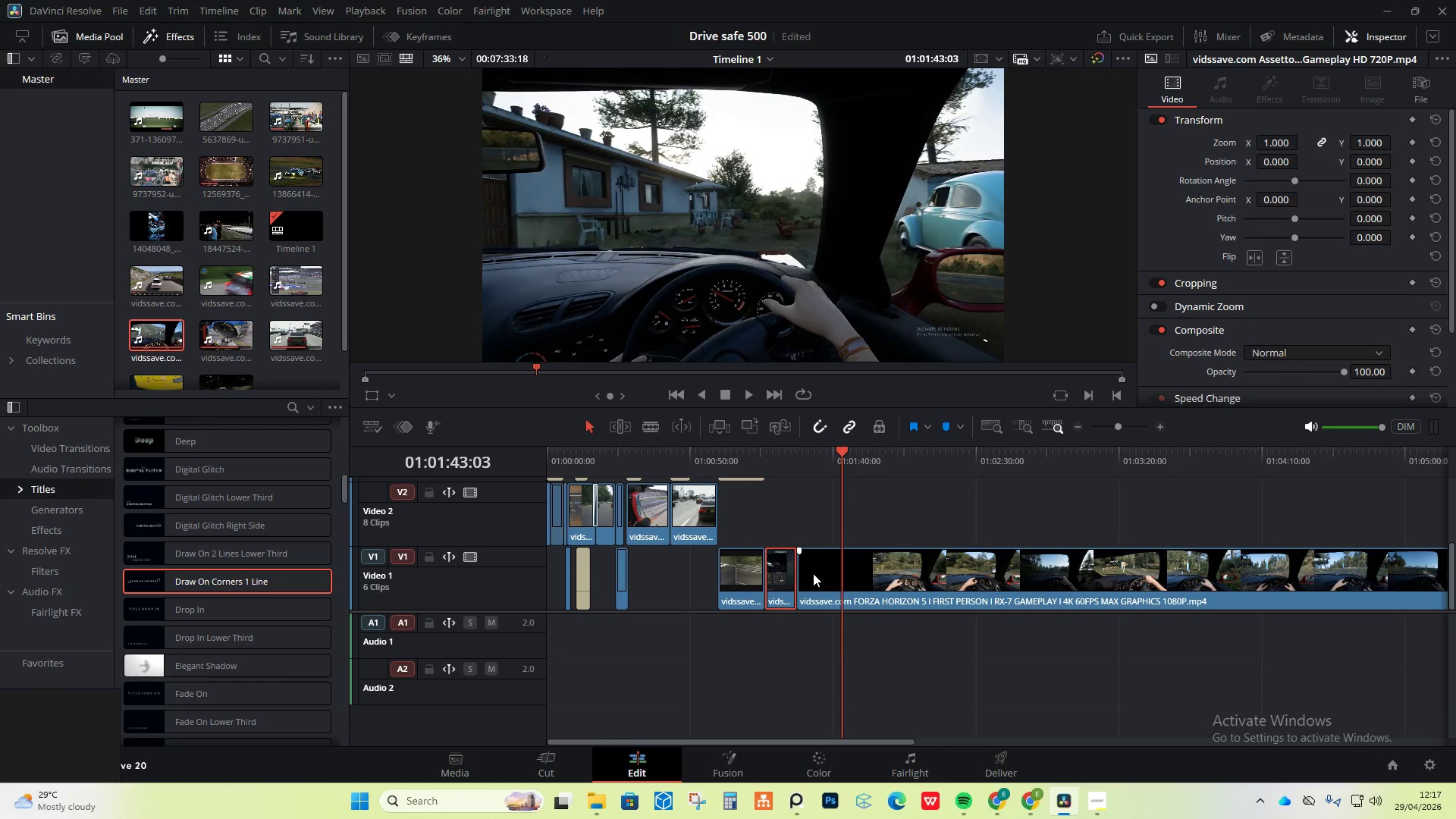 
left_click([821, 581])
 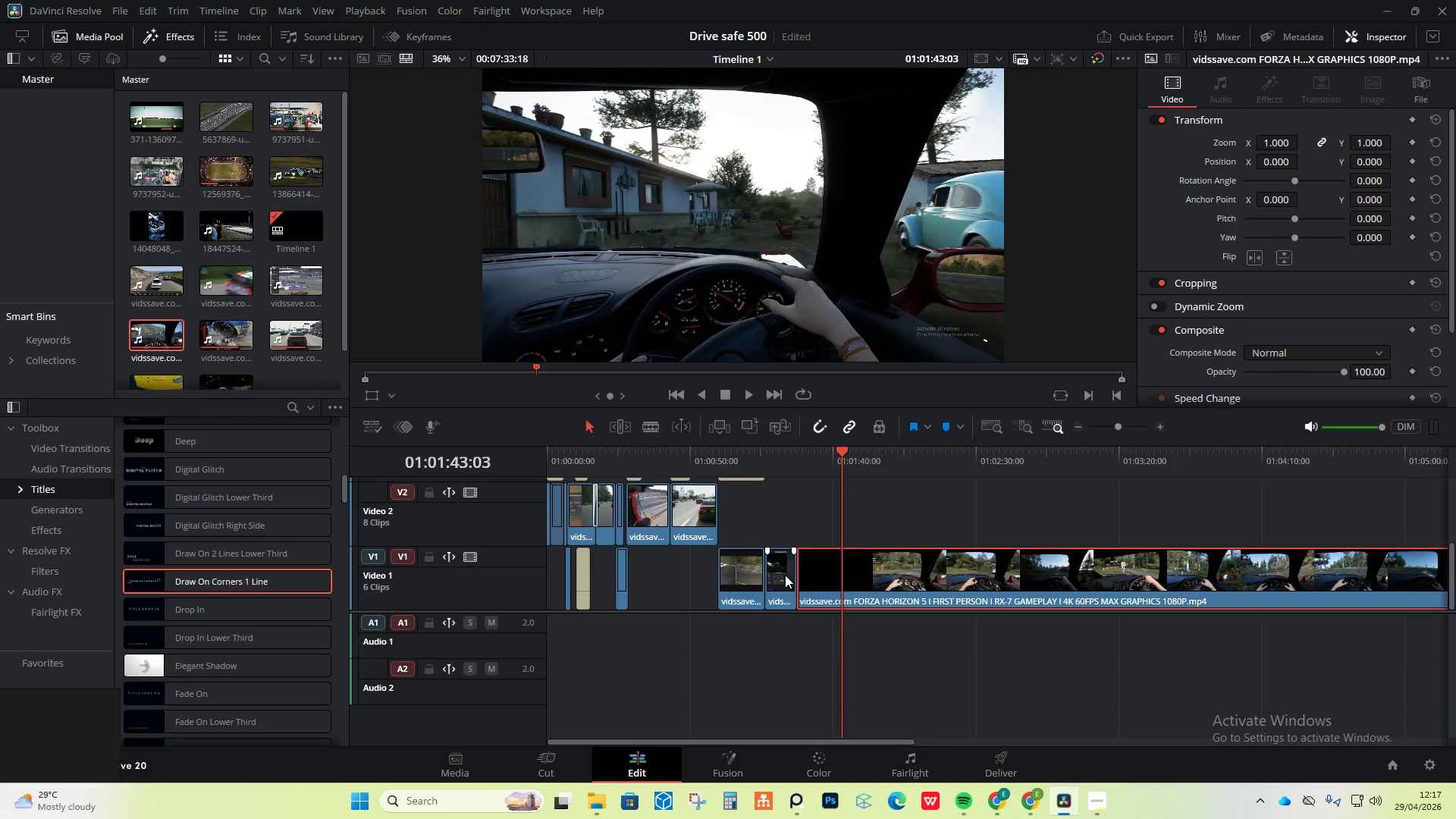 
left_click([785, 575])
 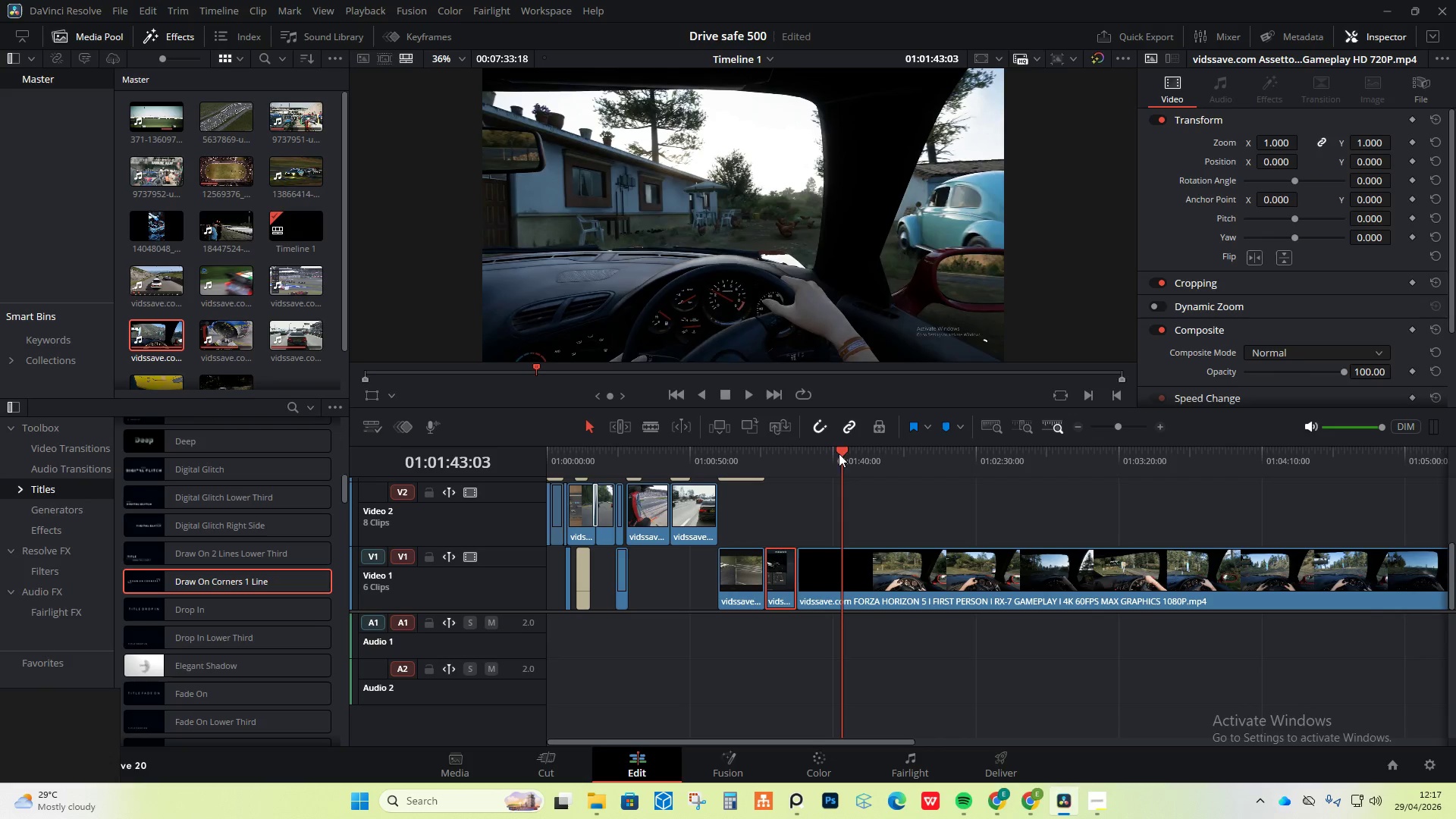 
left_click_drag(start_coordinate=[841, 449], to_coordinate=[1380, 532])
 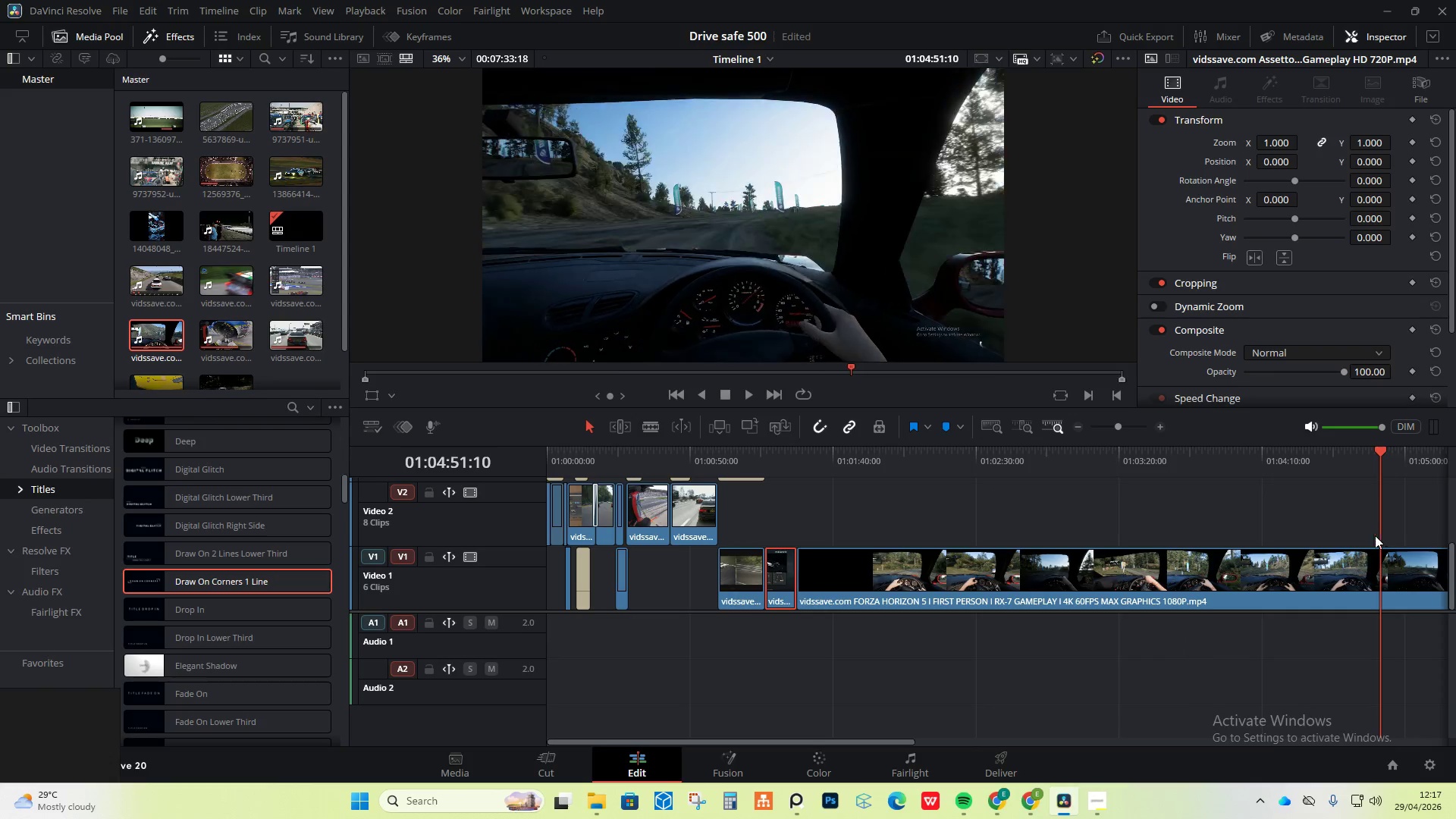 
key(Space)
 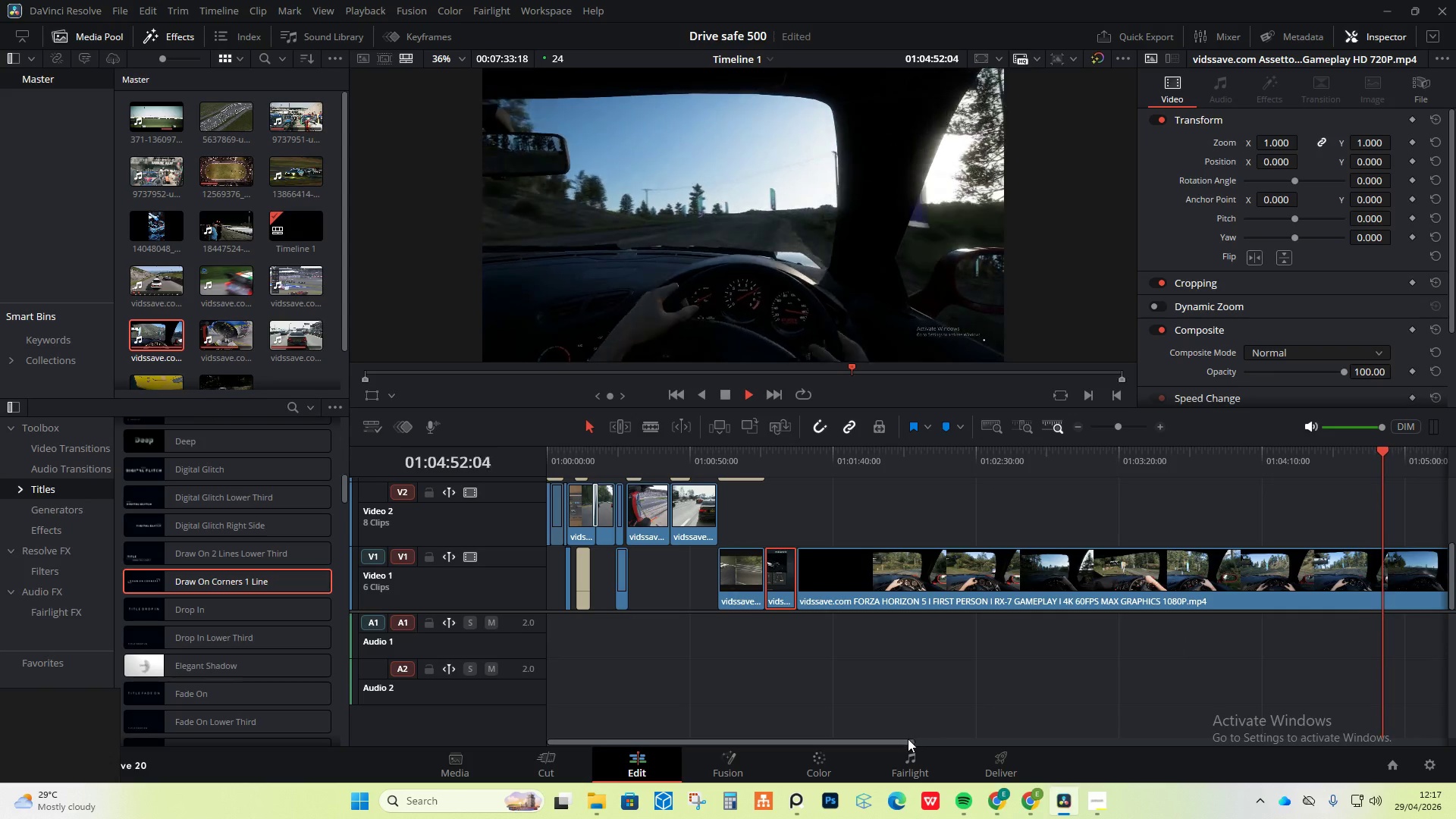 
left_click_drag(start_coordinate=[905, 741], to_coordinate=[1130, 742])
 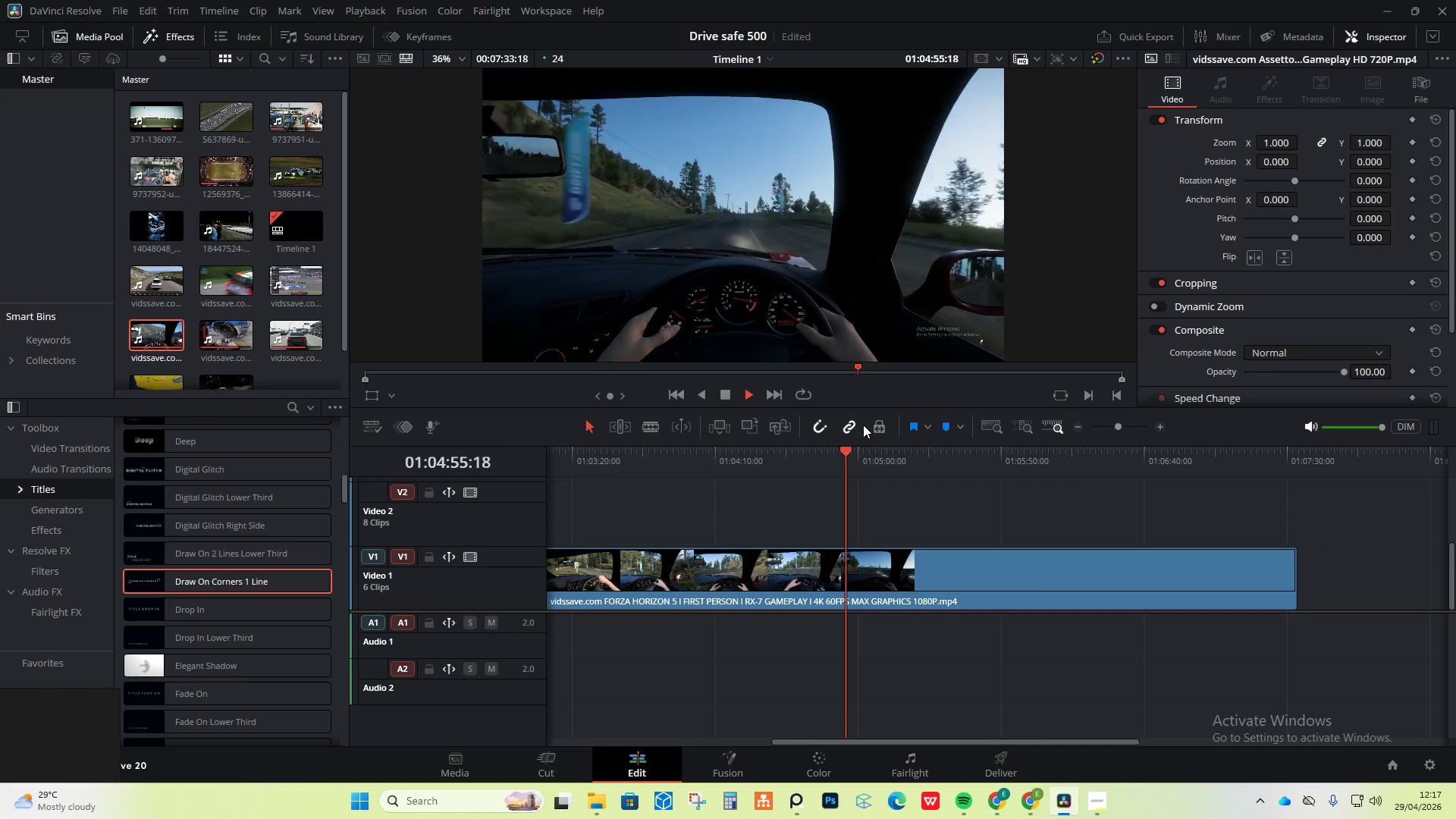 
left_click_drag(start_coordinate=[847, 452], to_coordinate=[1006, 453])
 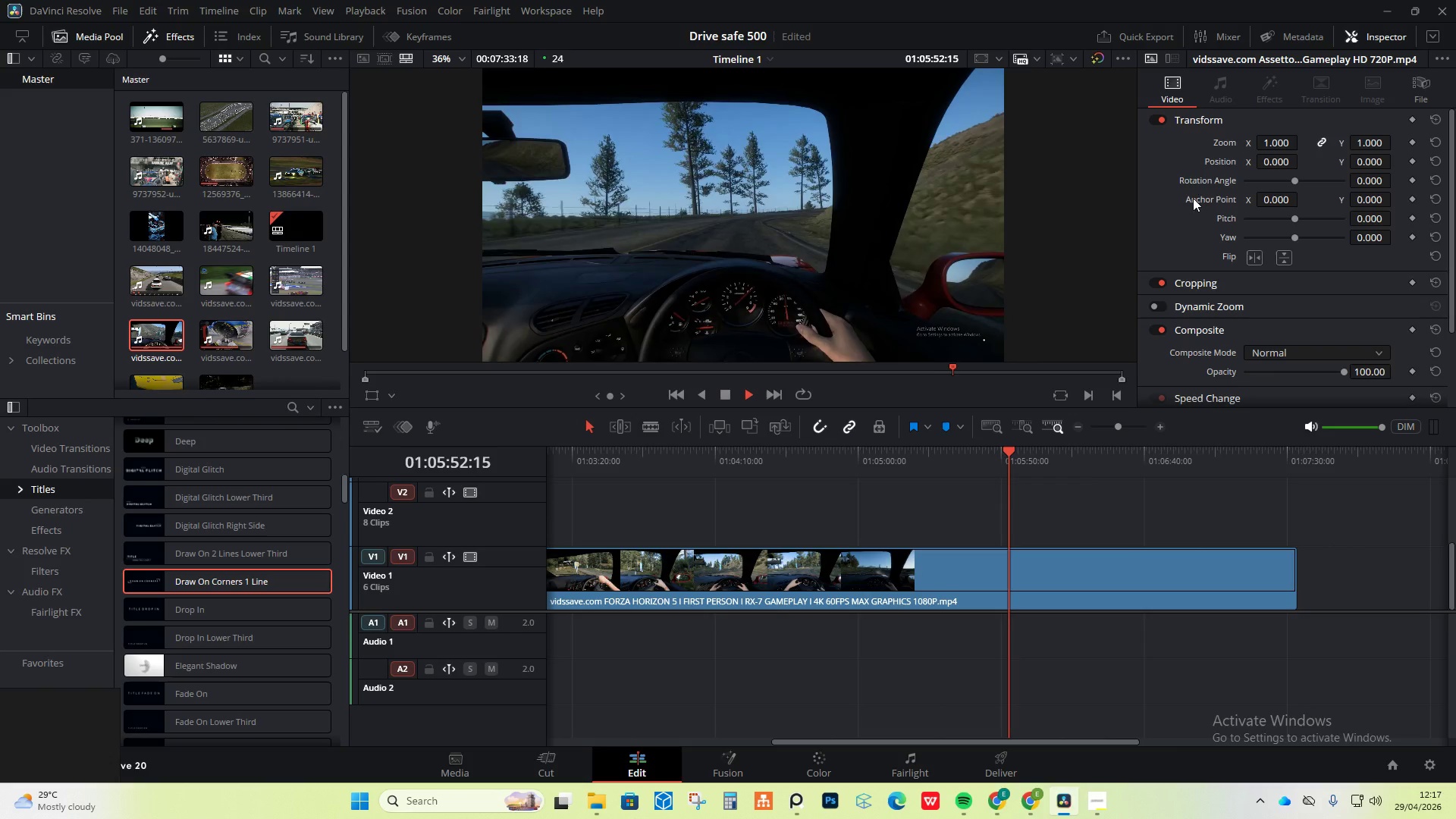 
key(Space)
 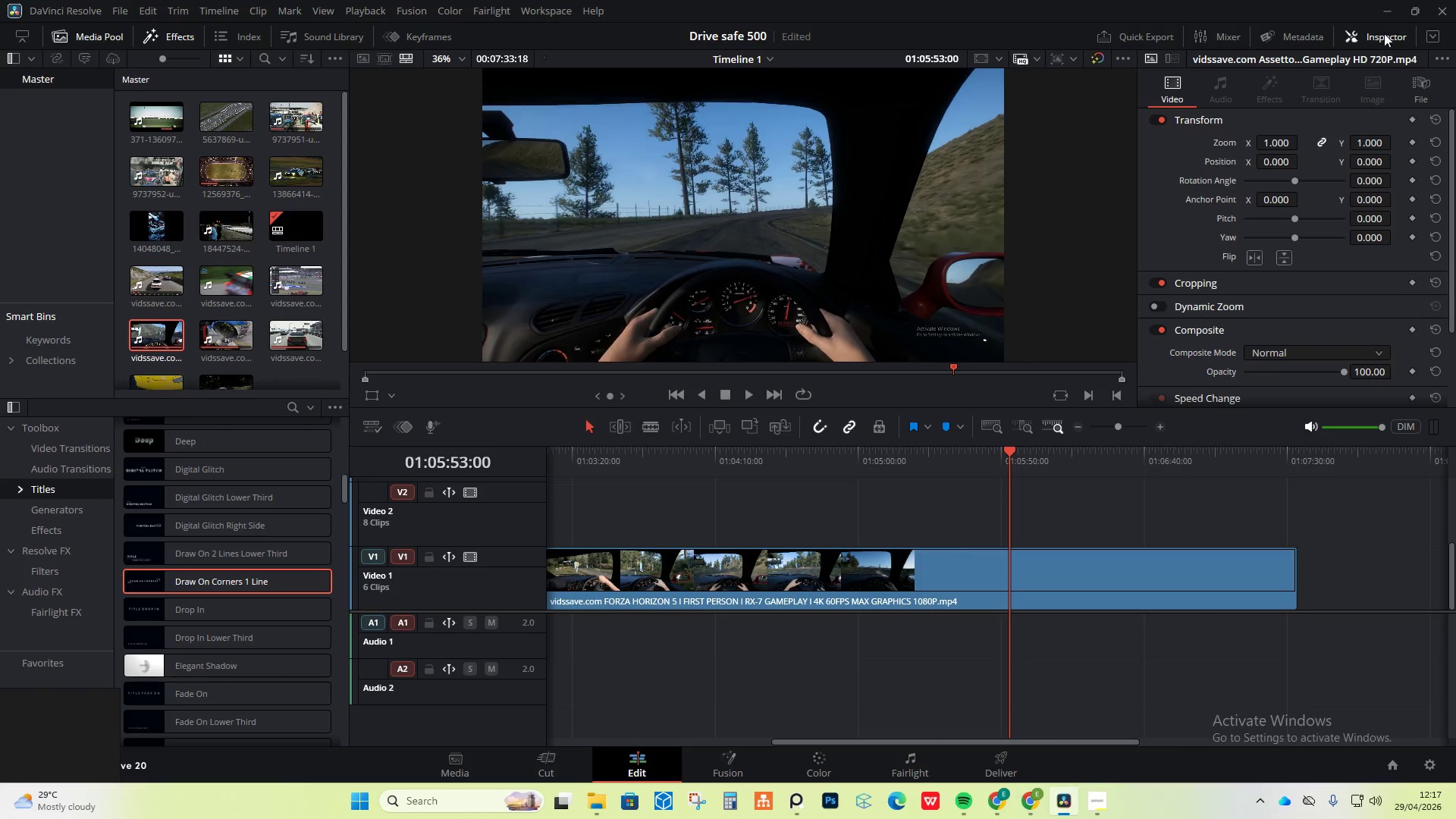 
left_click([1388, 12])
 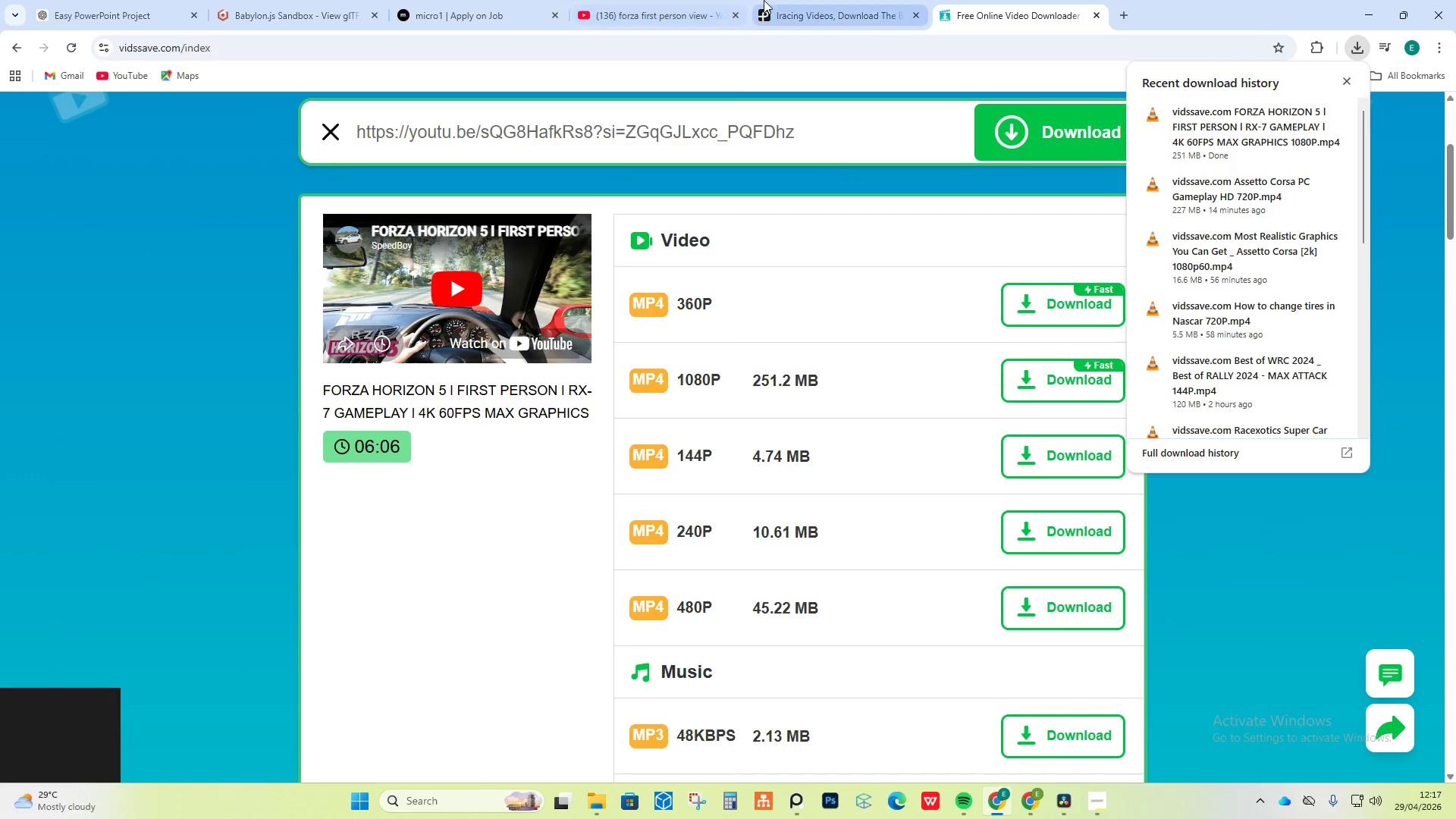 
left_click([702, 0])
 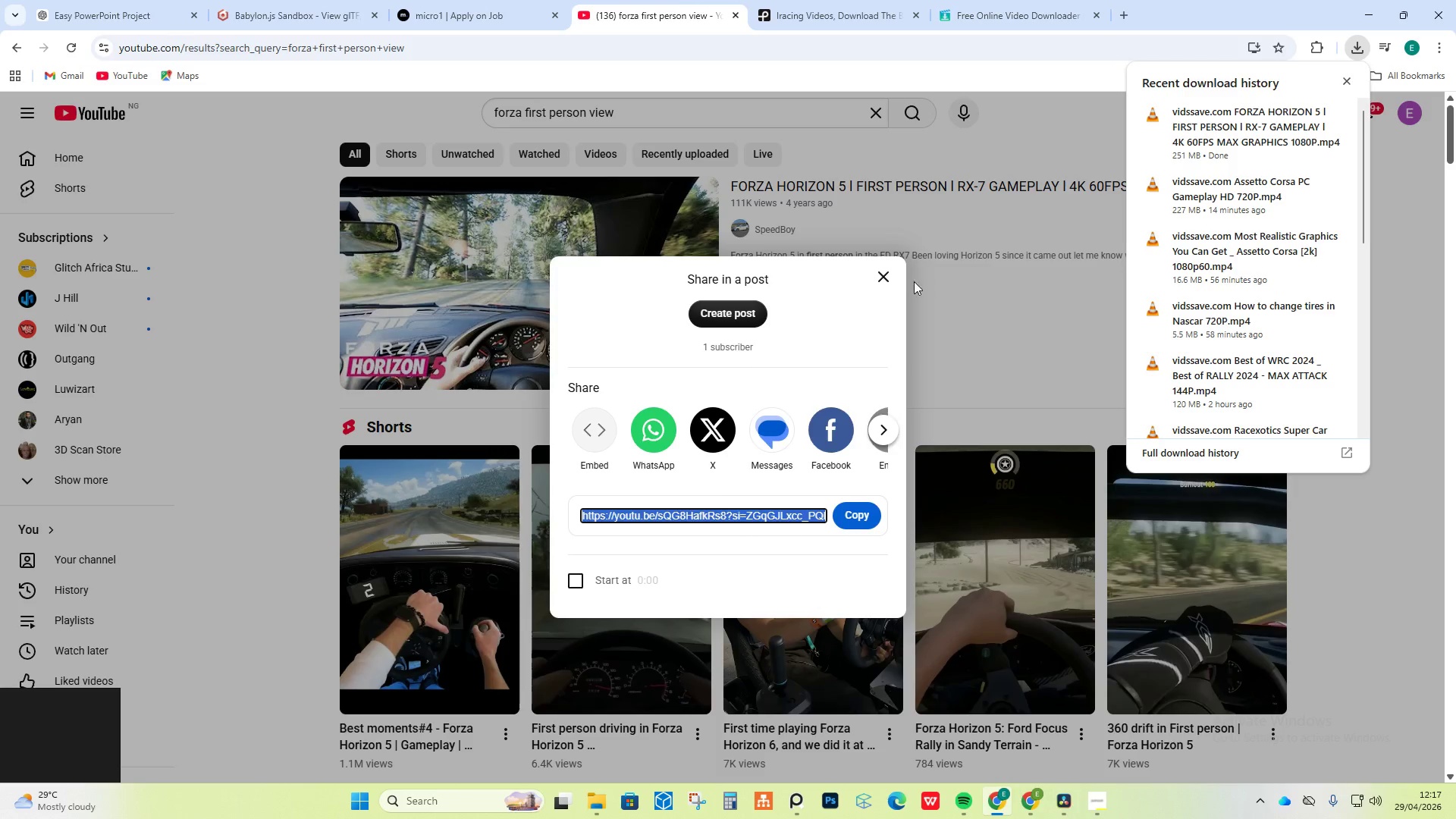 
left_click([893, 277])
 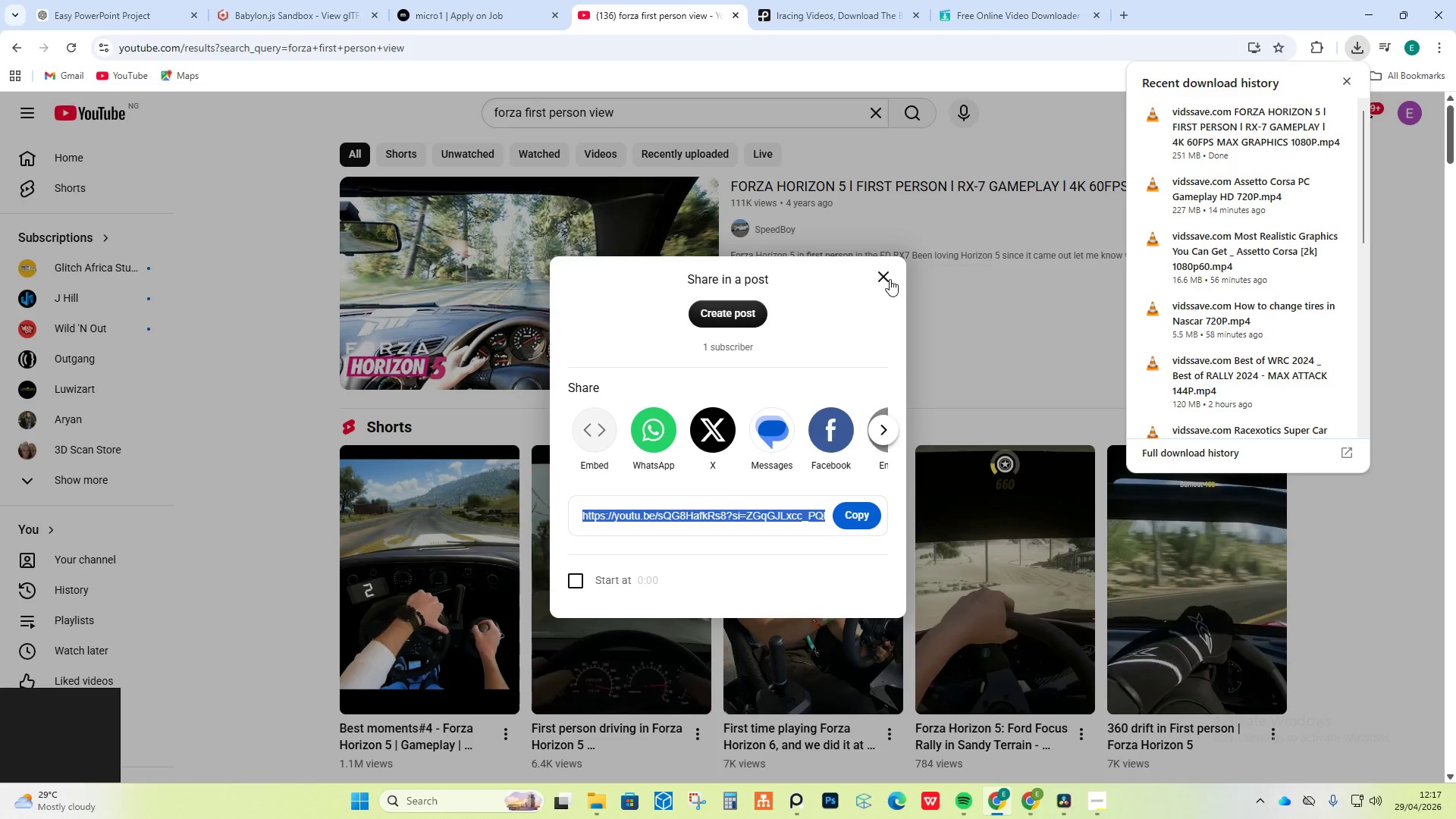 
left_click([877, 277])
 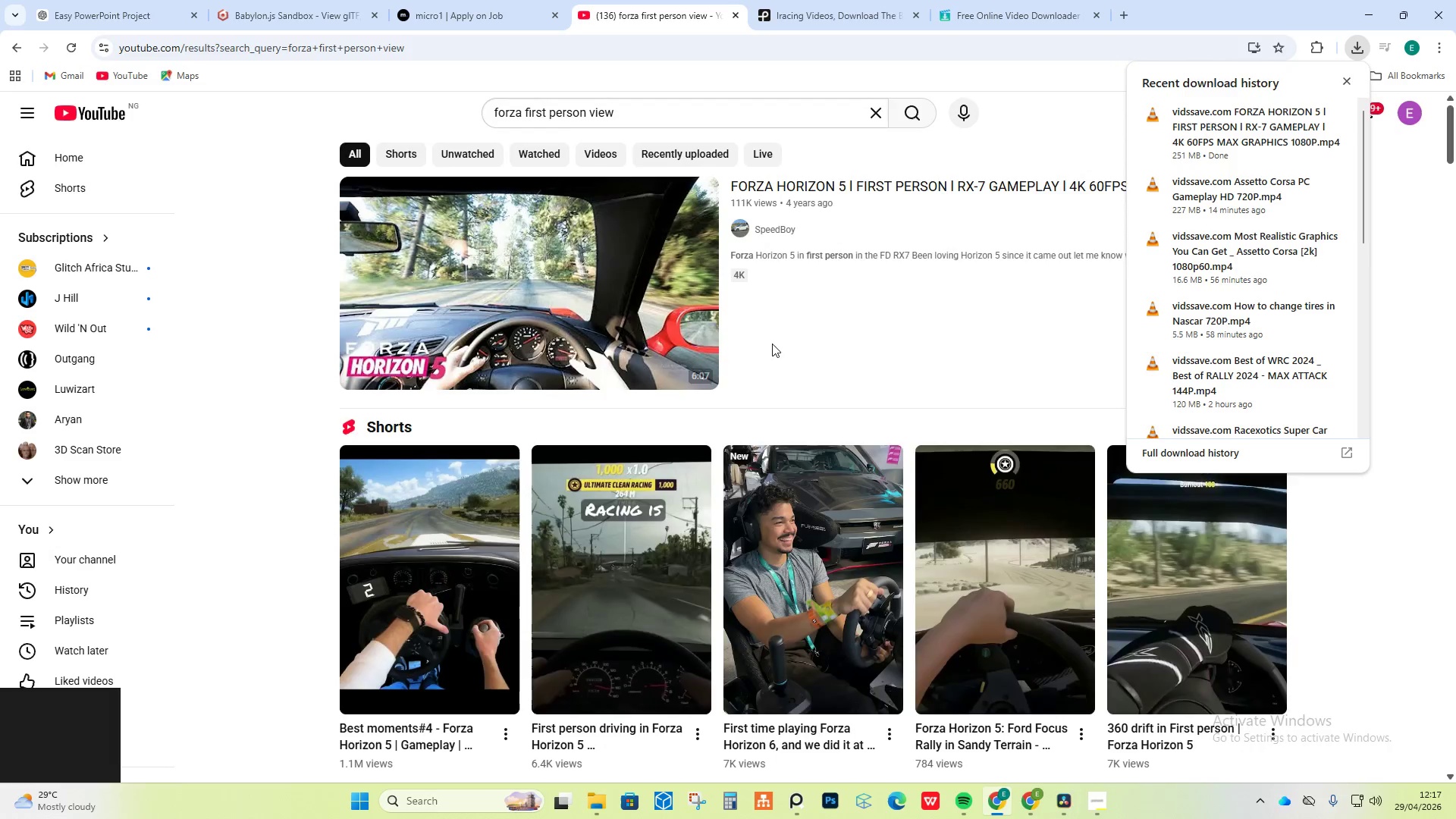 
scroll: coordinate [759, 378], scroll_direction: down, amount: 14.0
 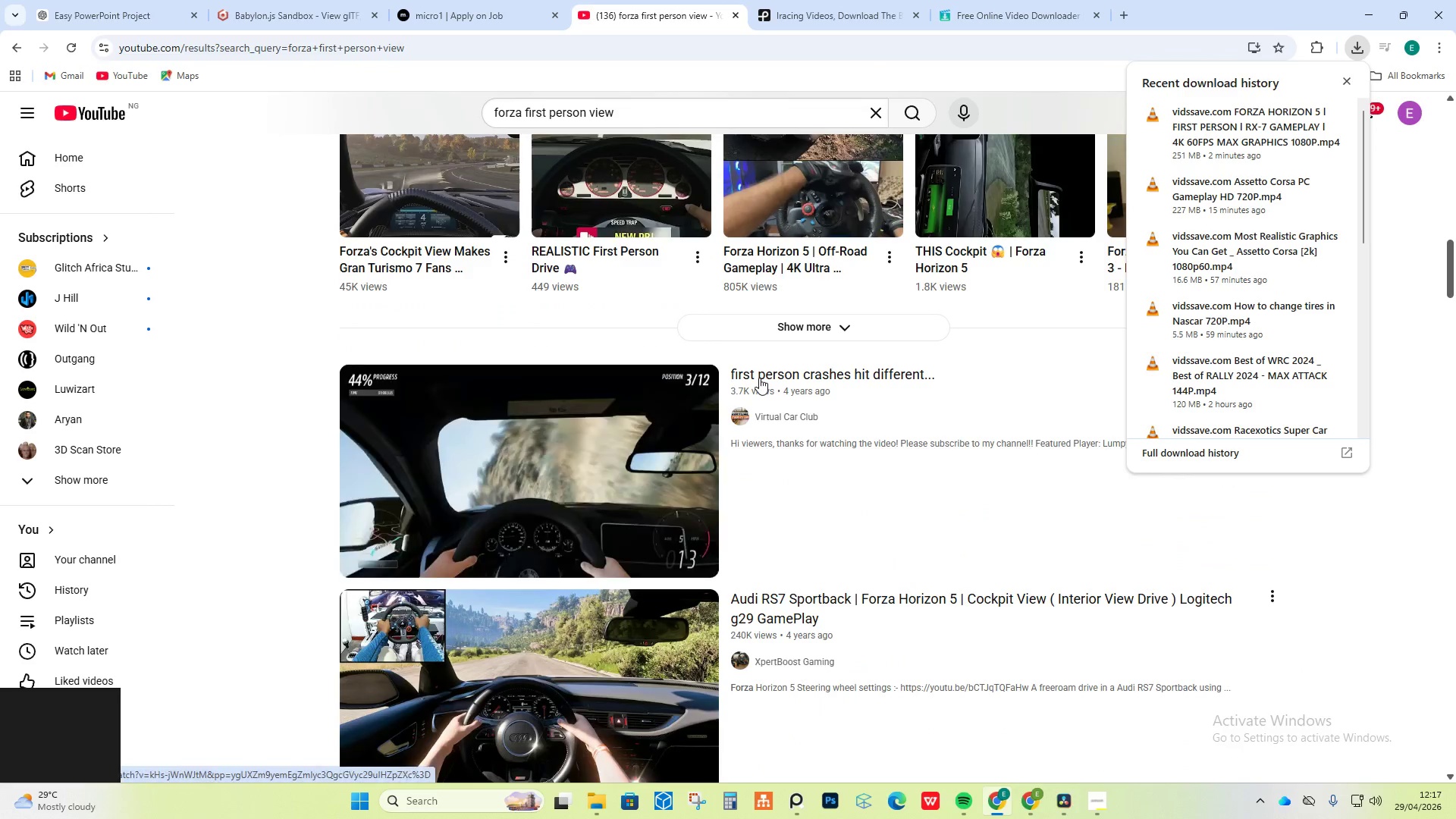 
scroll: coordinate [759, 378], scroll_direction: up, amount: 6.0
 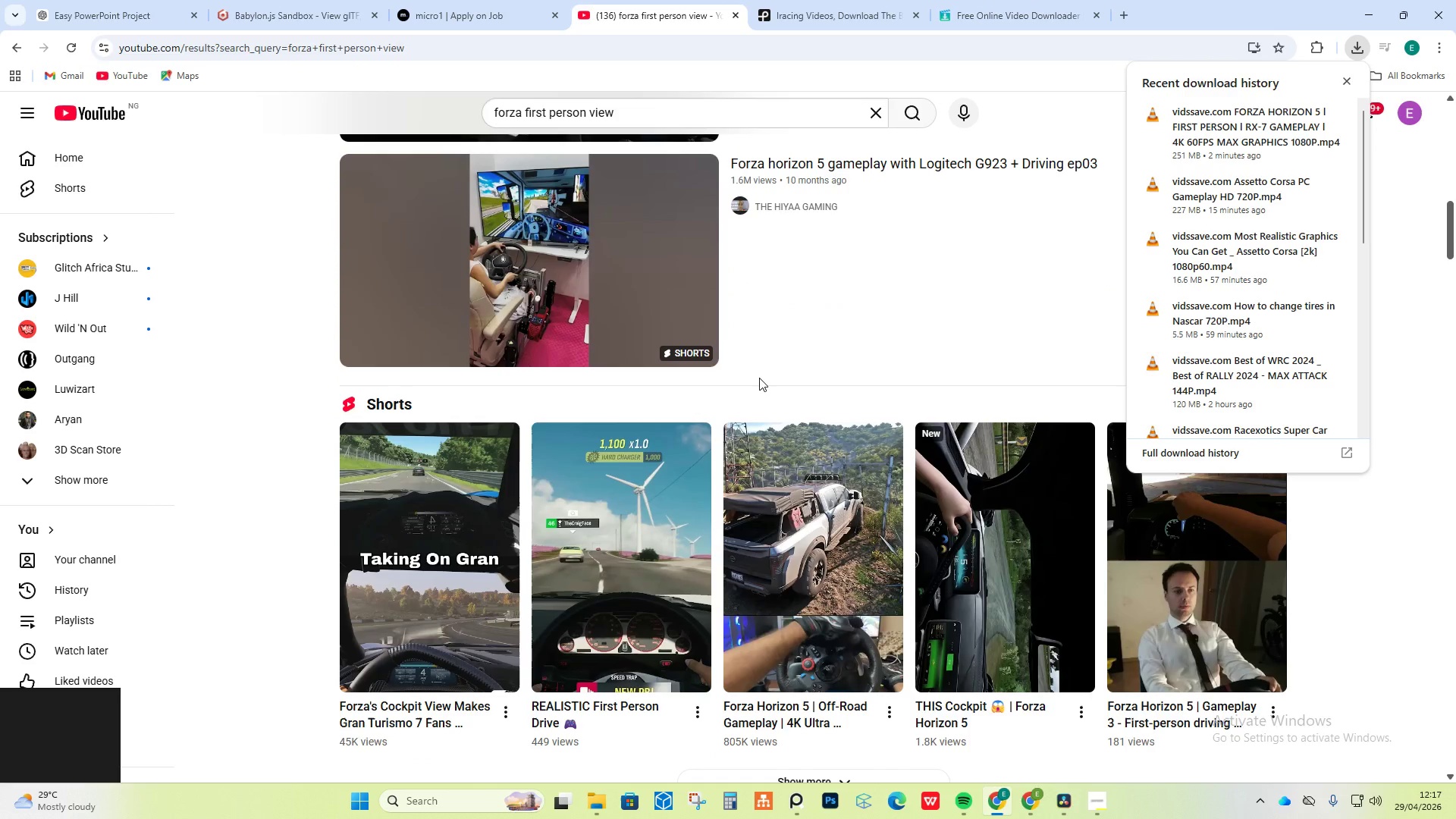 
scroll: coordinate [759, 378], scroll_direction: down, amount: 15.0
 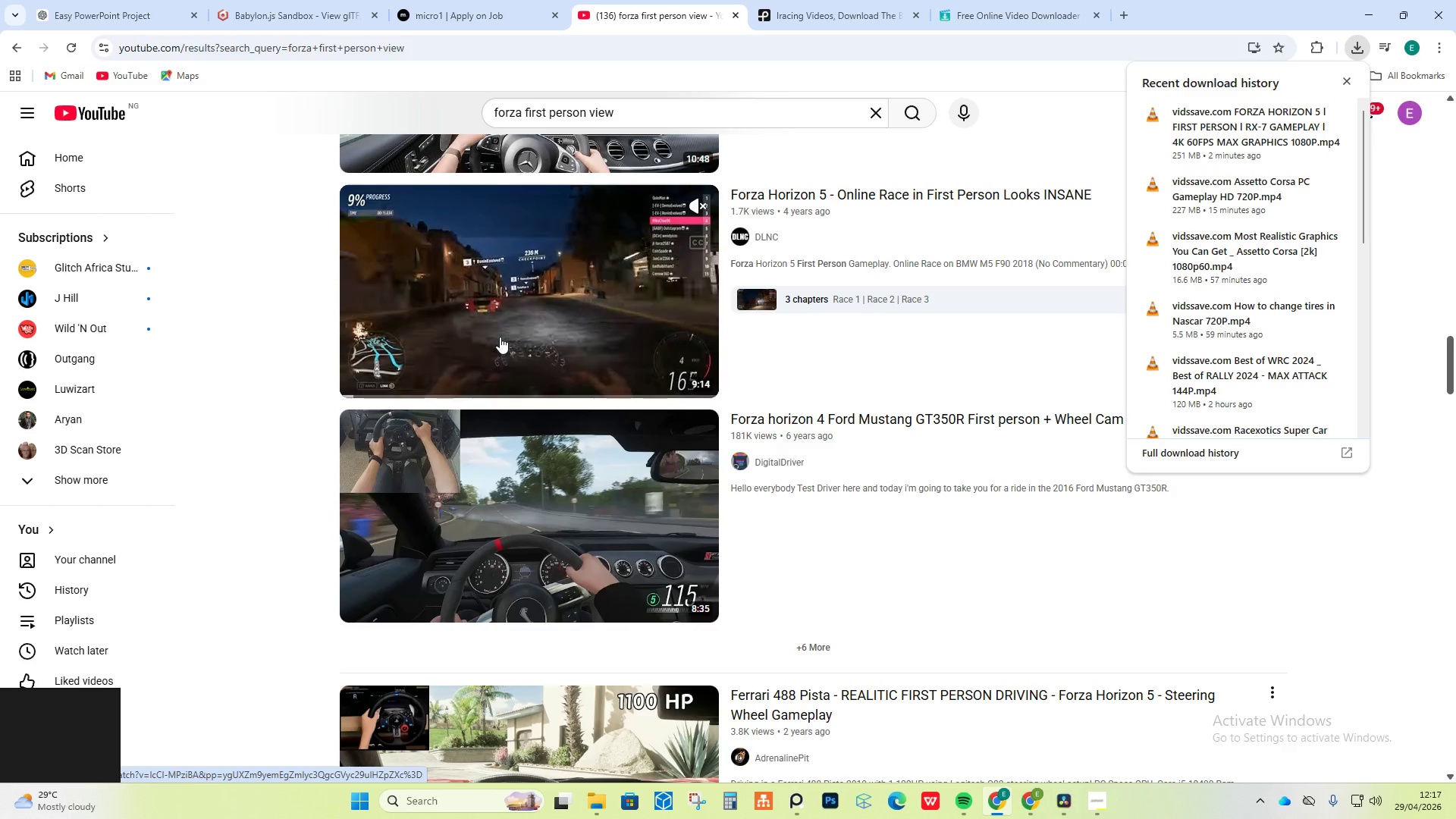 
wait(8.31)
 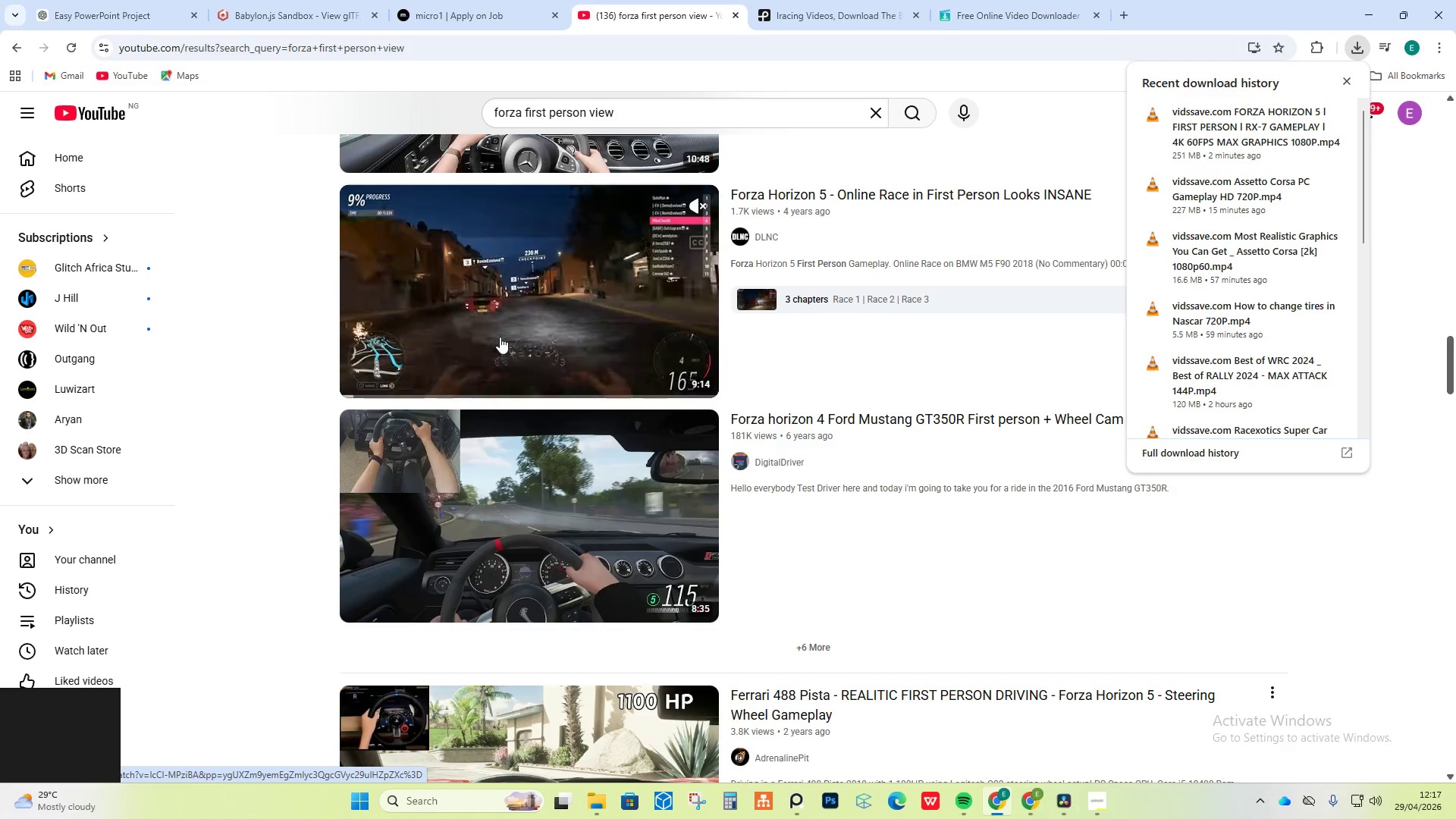 
left_click([1351, 81])
 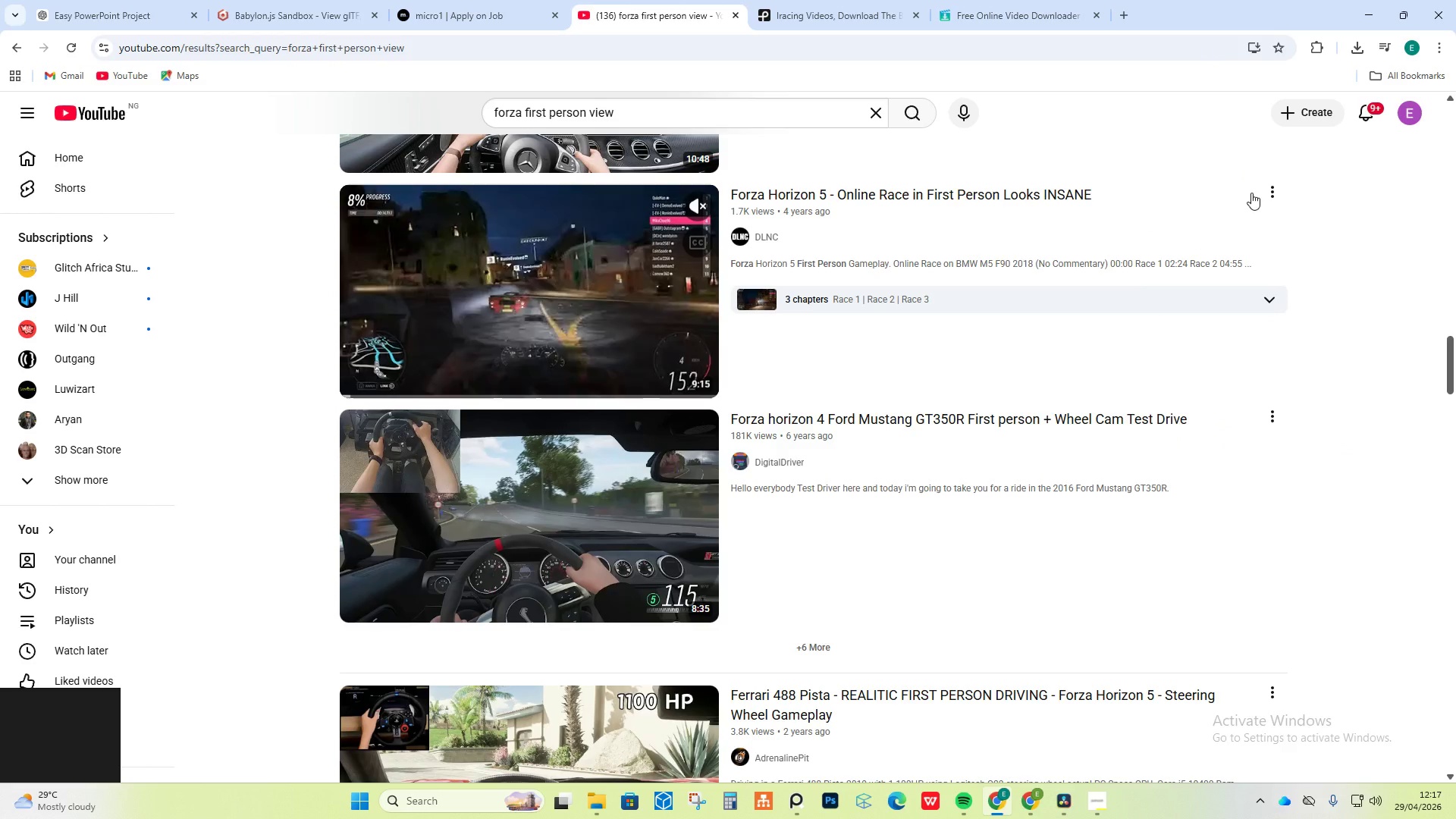 
left_click([1275, 189])
 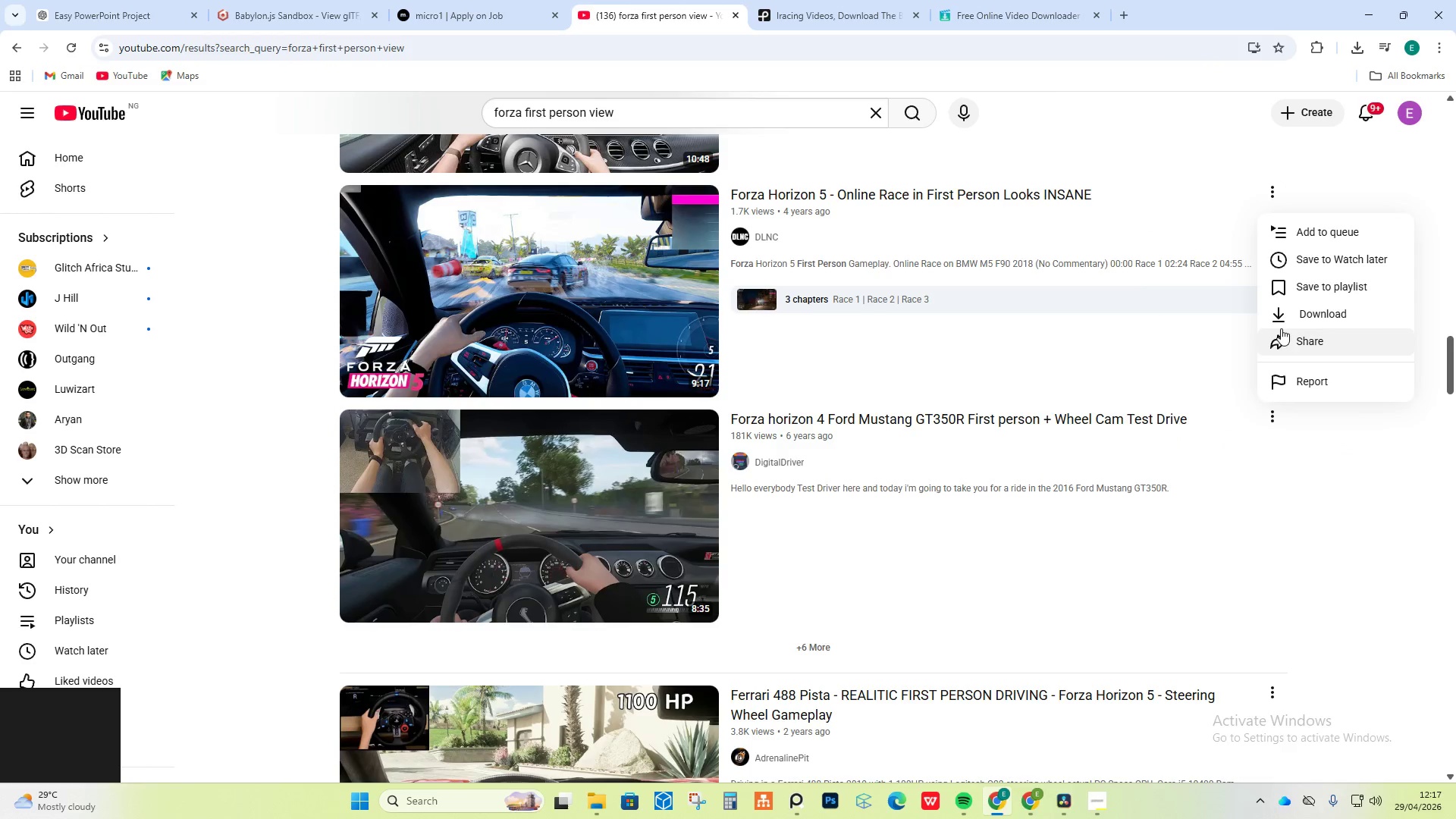 
left_click([1294, 341])
 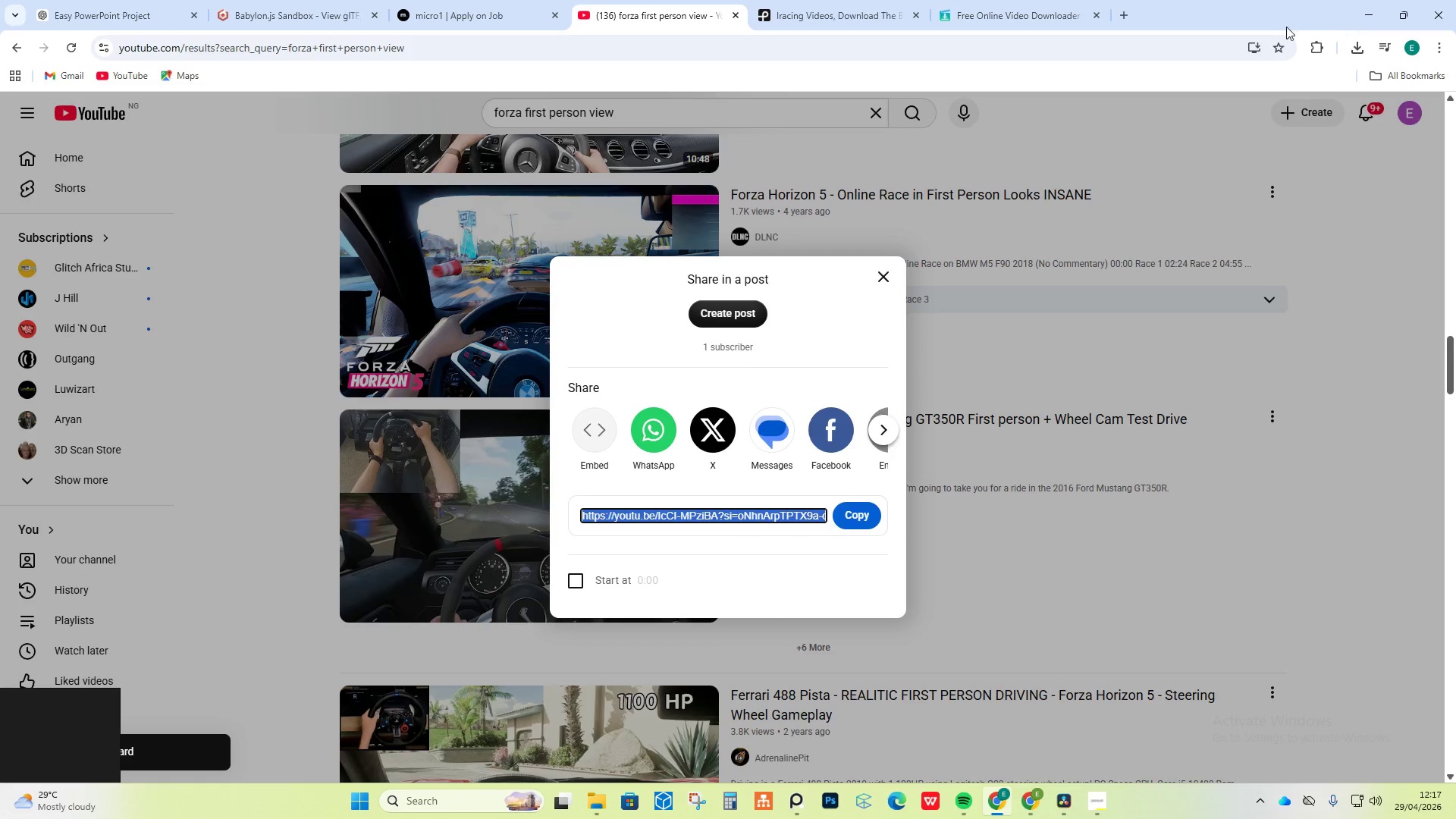 
double_click([970, 0])
 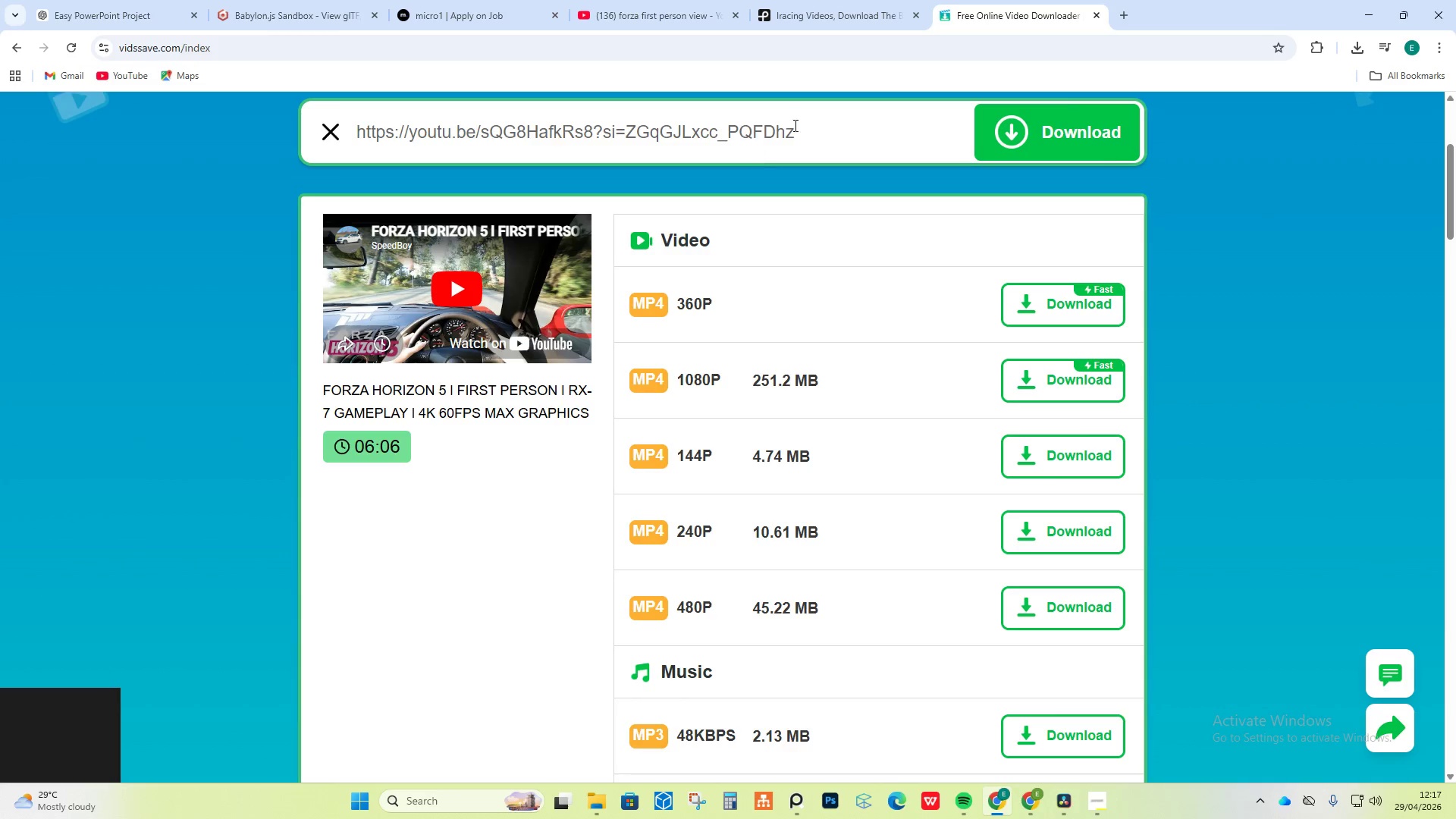 
left_click_drag(start_coordinate=[824, 127], to_coordinate=[227, 143])
 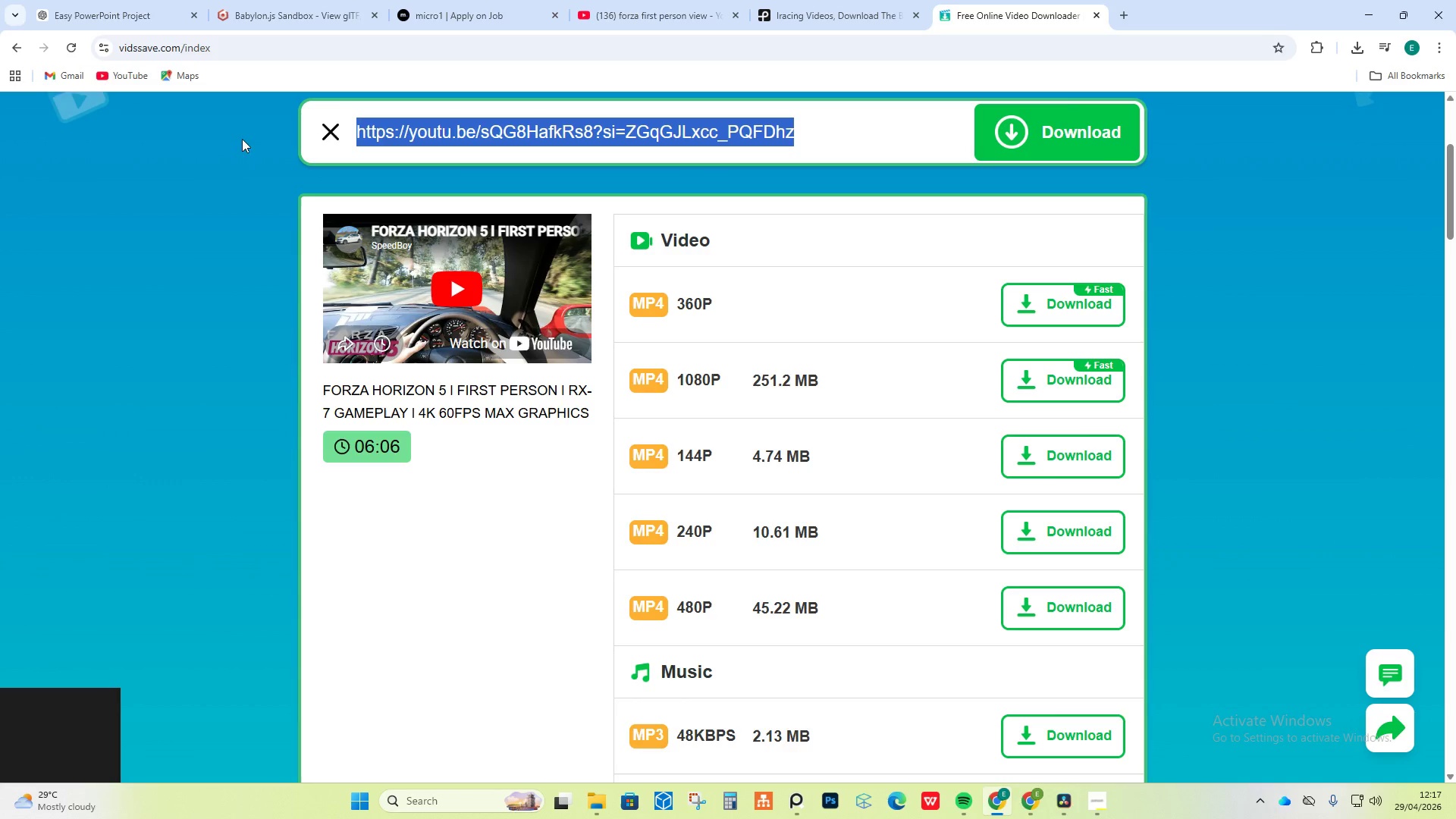 
key(Control+V)
 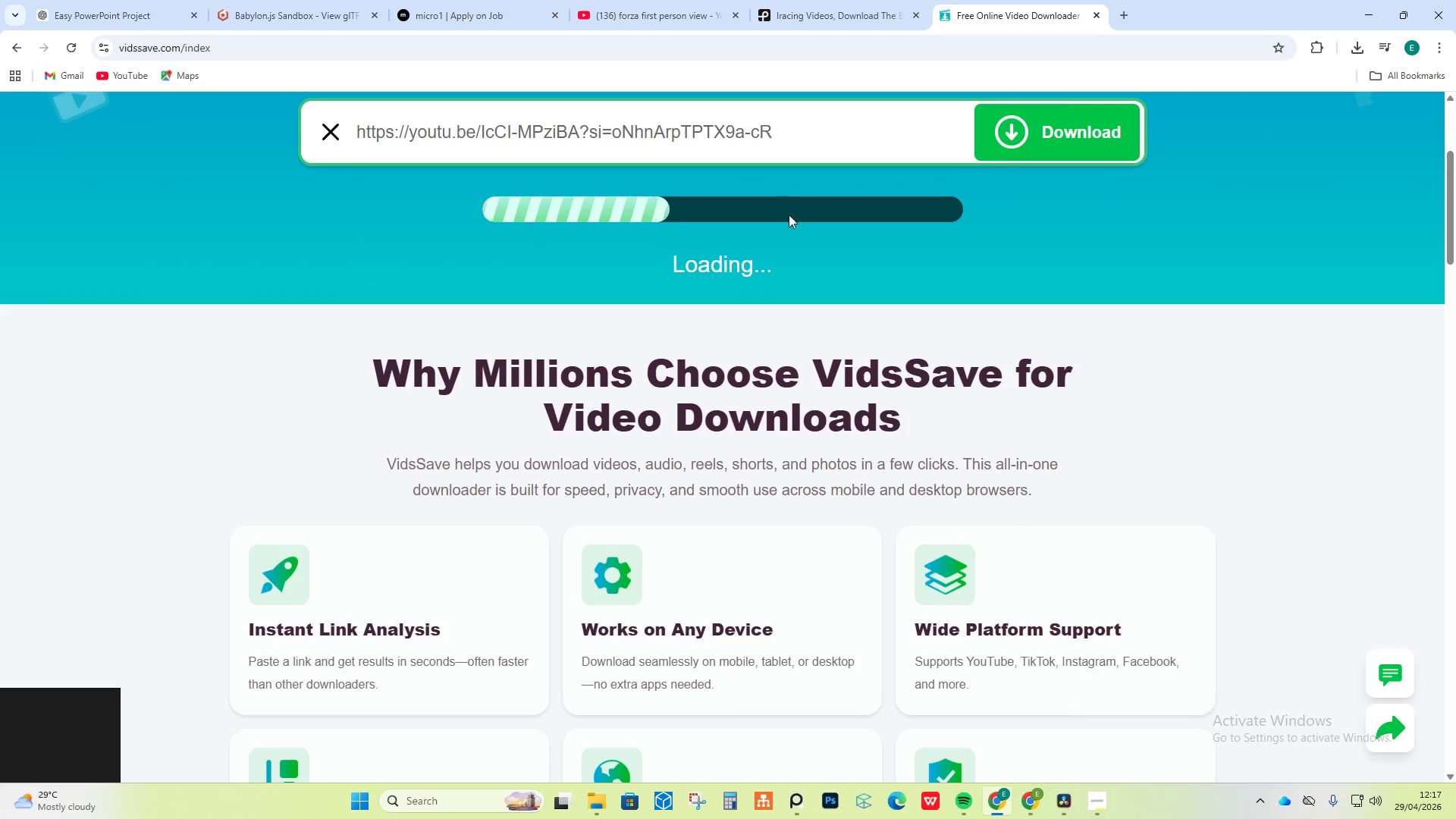 
left_click([331, 134])
 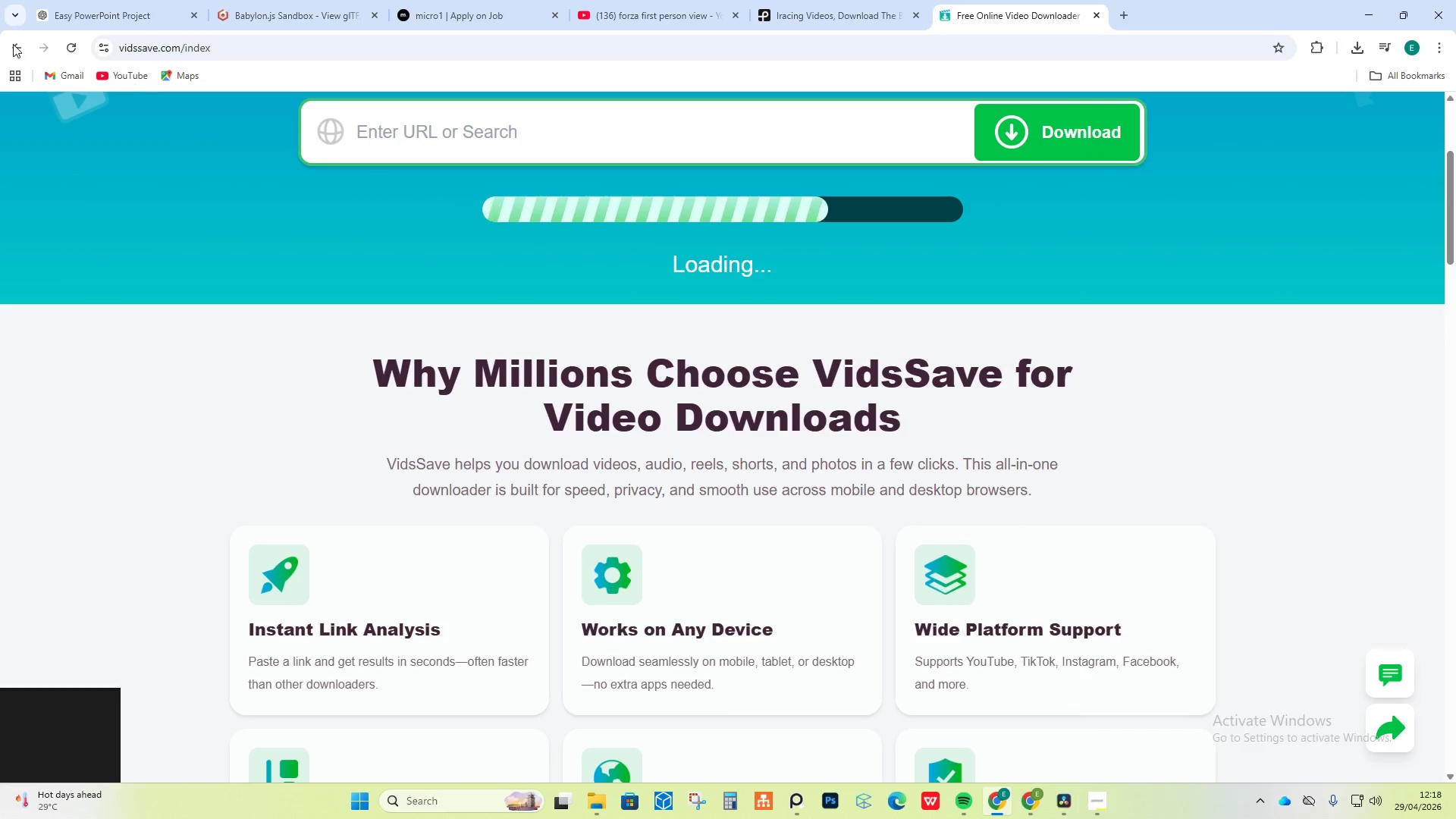 
left_click([24, 48])
 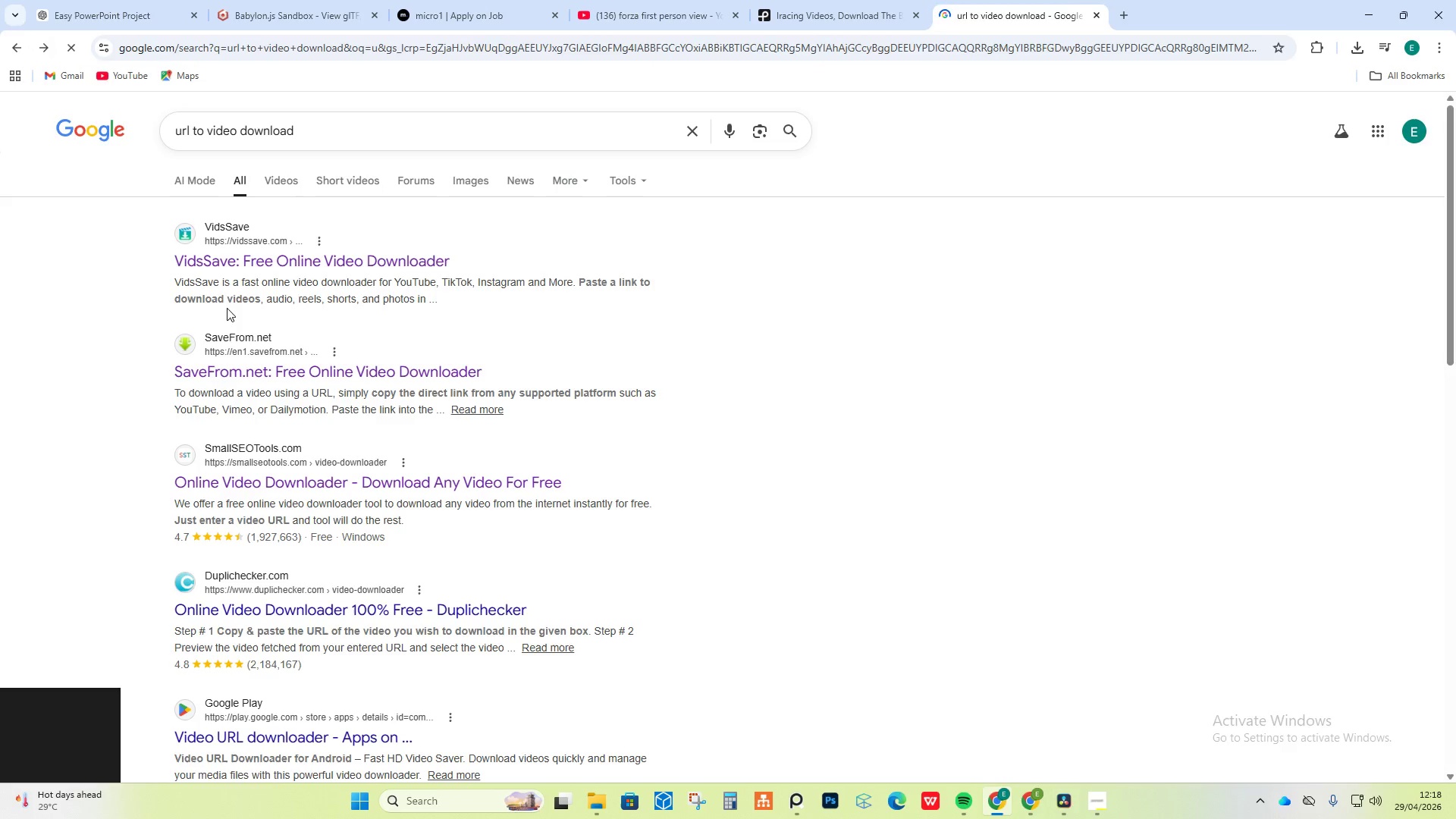 
left_click_drag(start_coordinate=[231, 247], to_coordinate=[234, 253])
 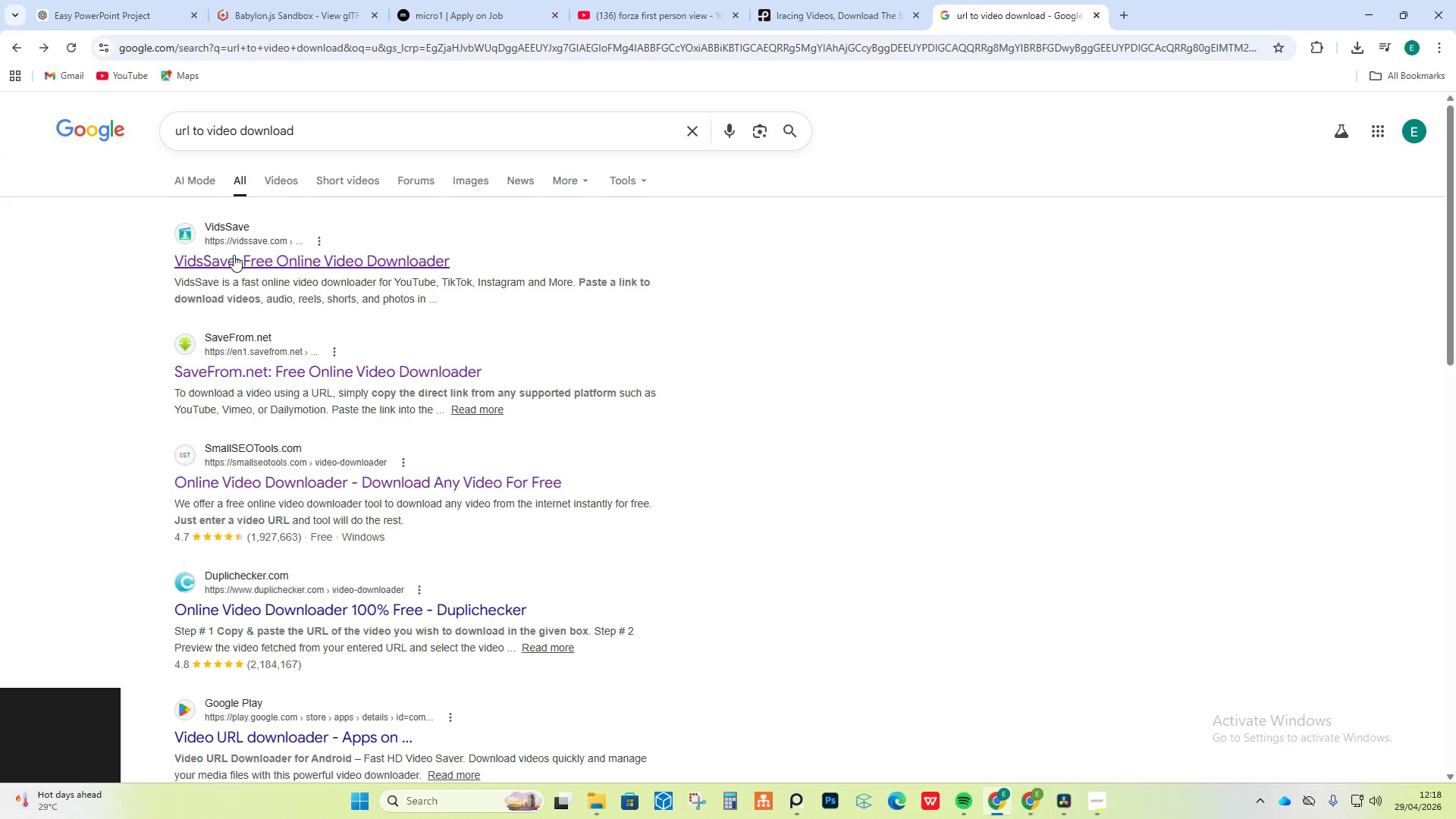 
left_click([234, 256])
 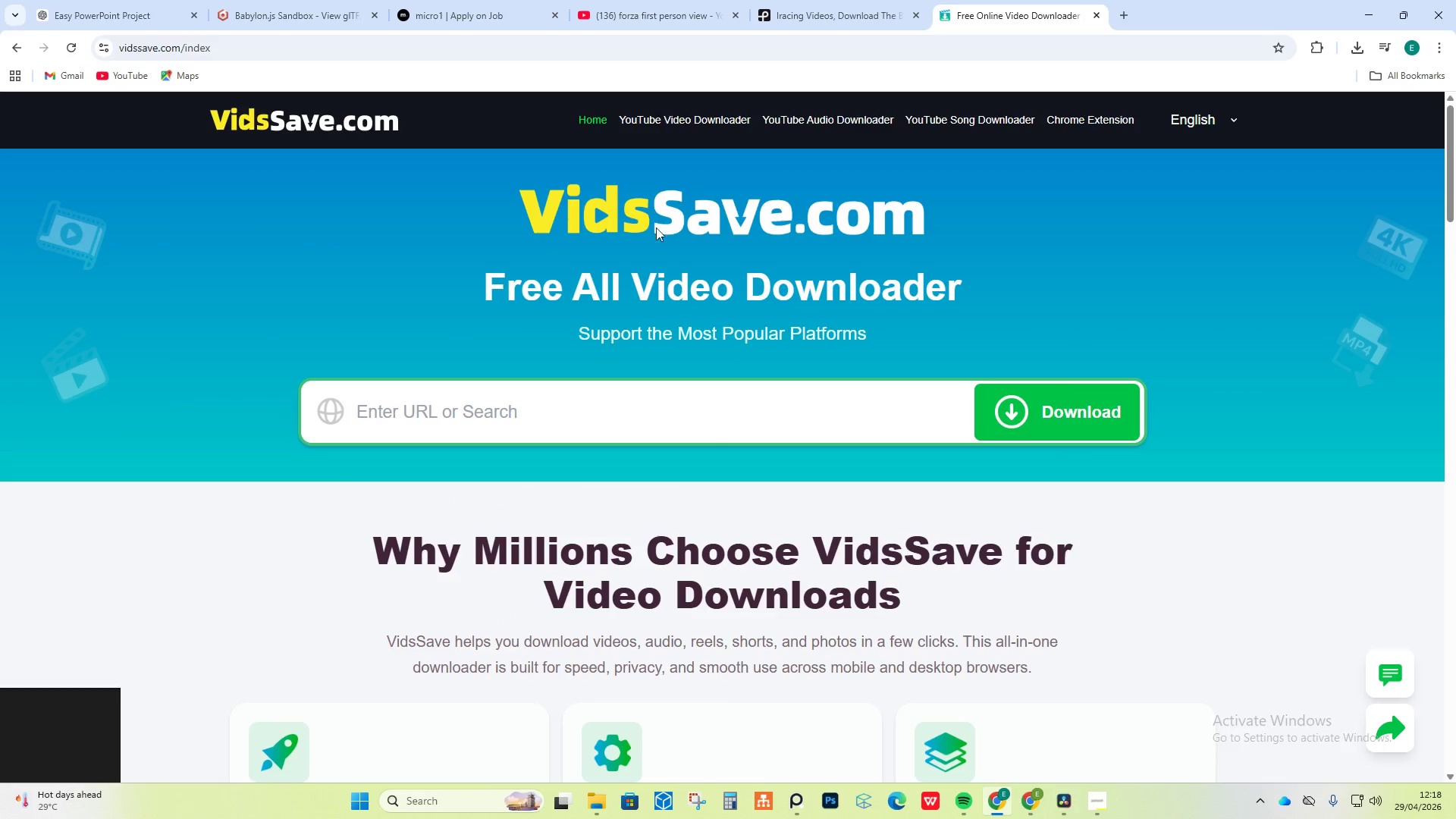 
left_click([571, 401])
 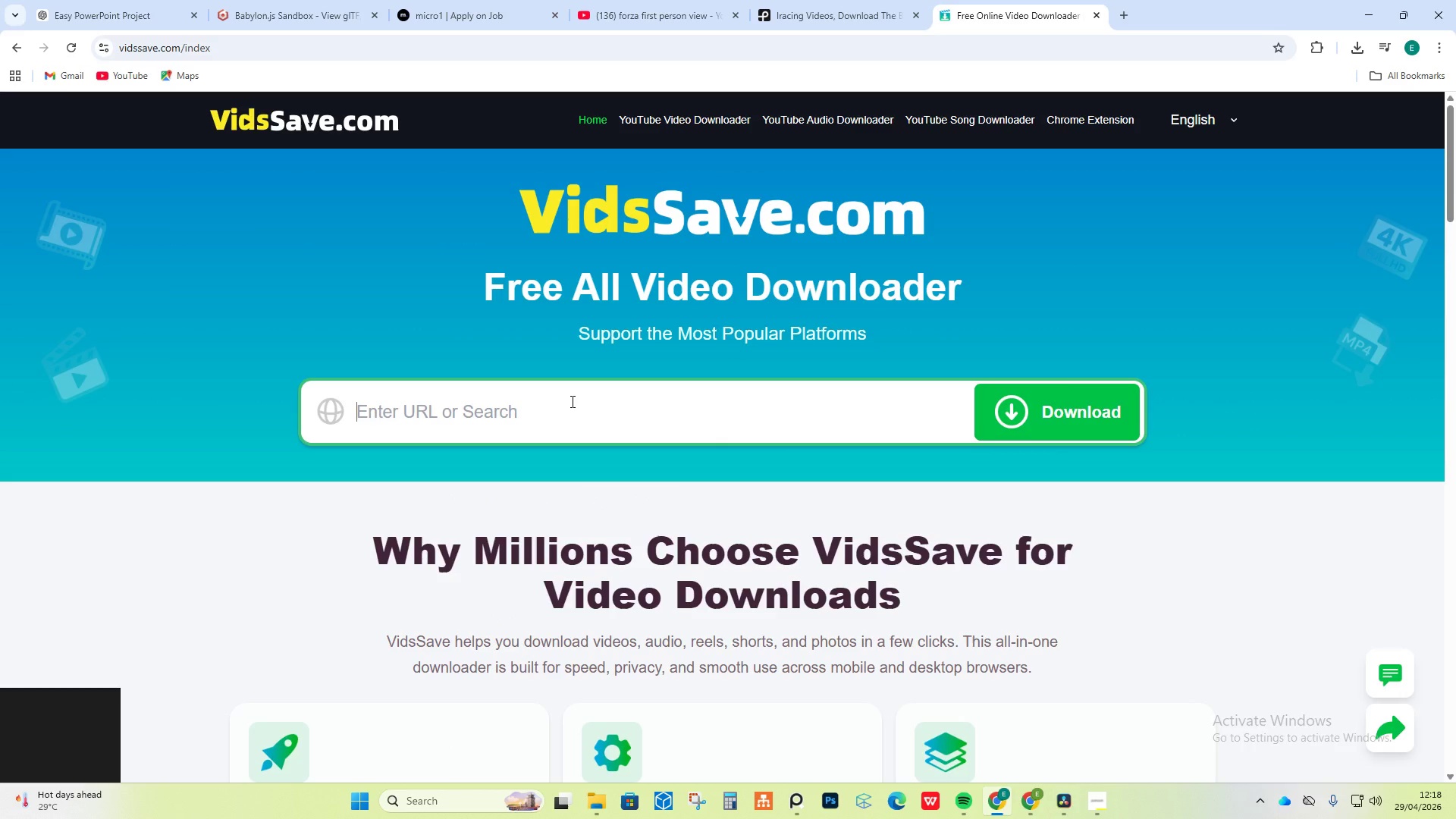 
key(Control+V)
 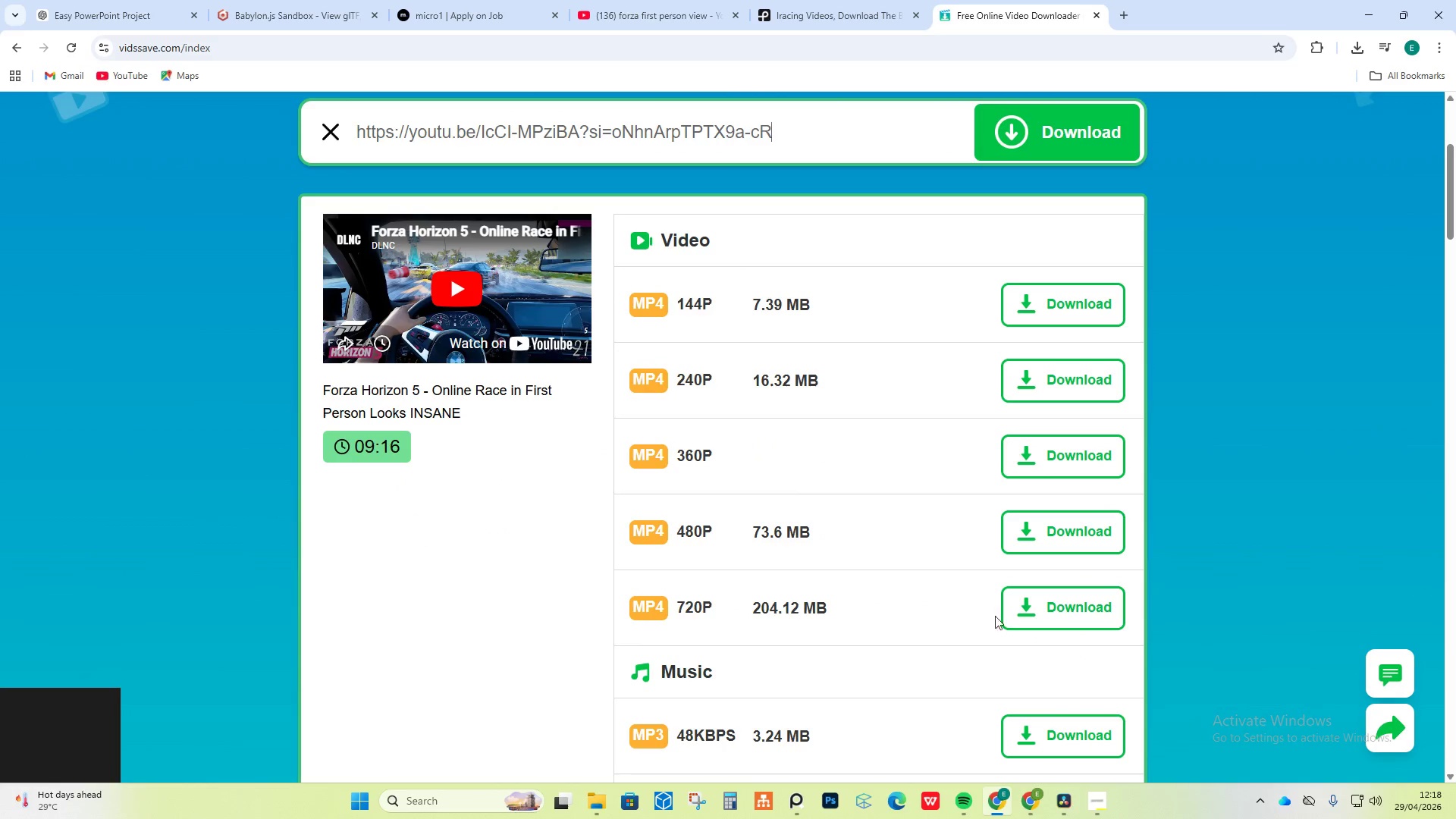 
left_click([1050, 613])
 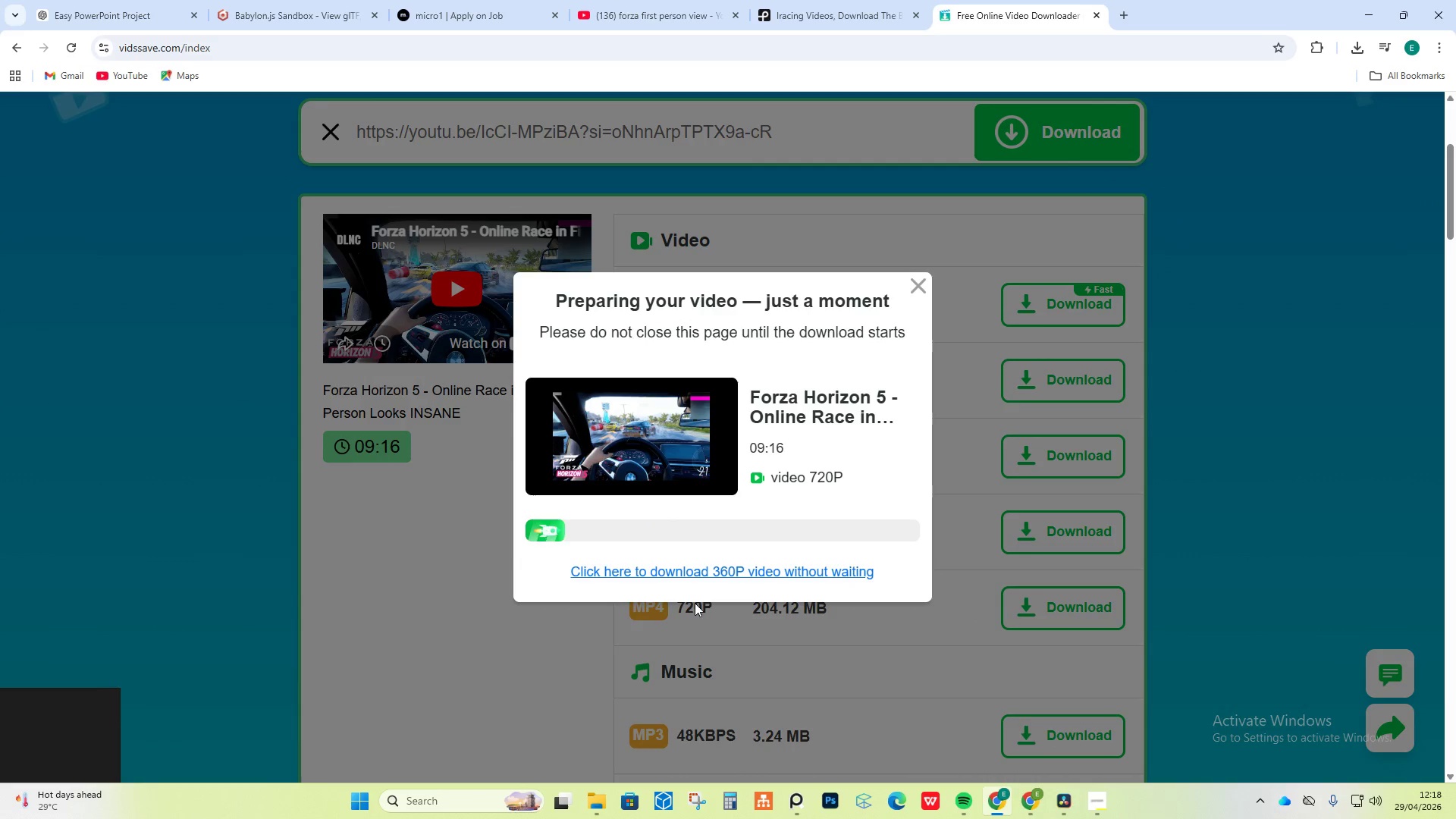 
wait(7.98)
 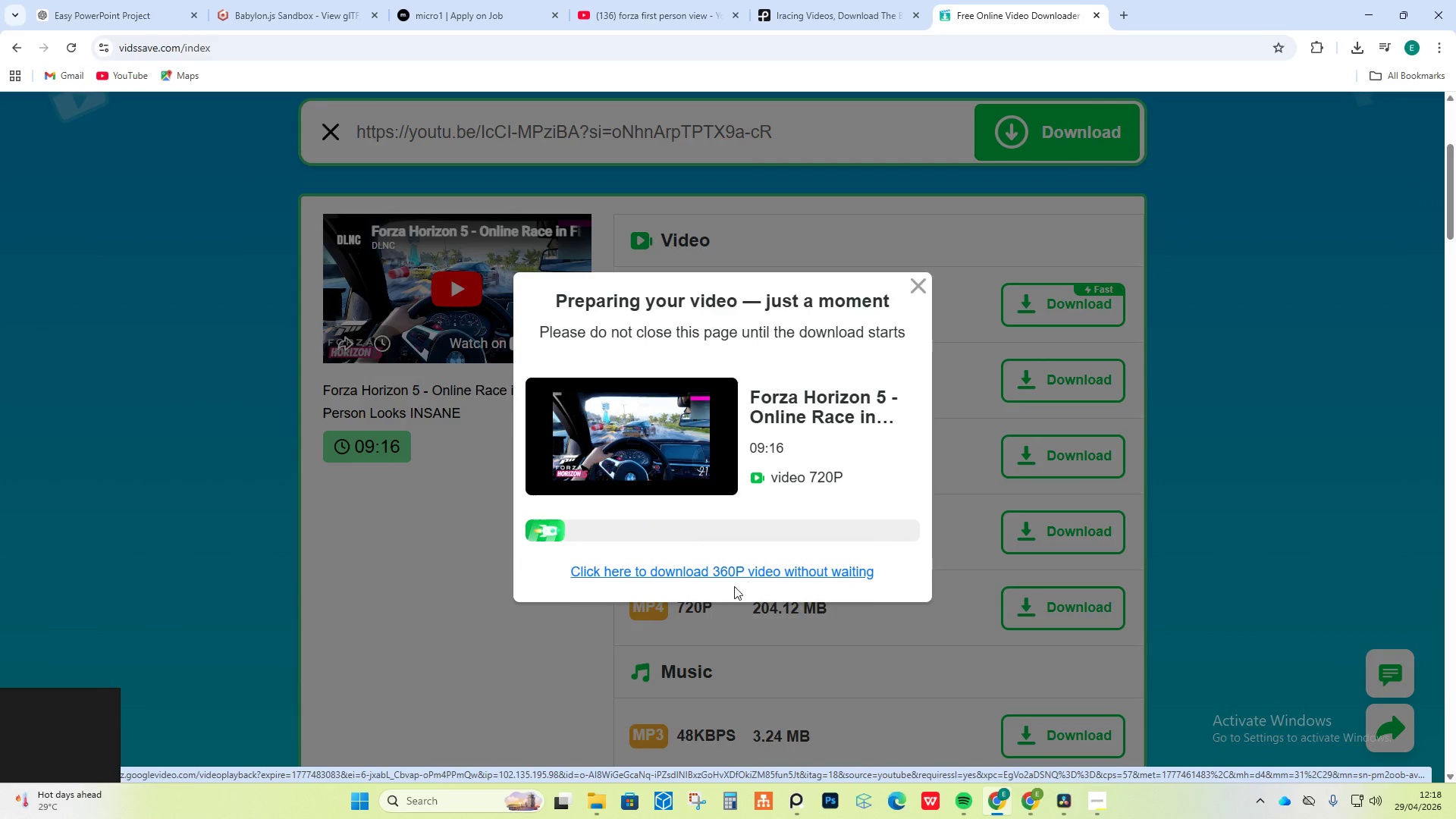 
left_click([1062, 808])
 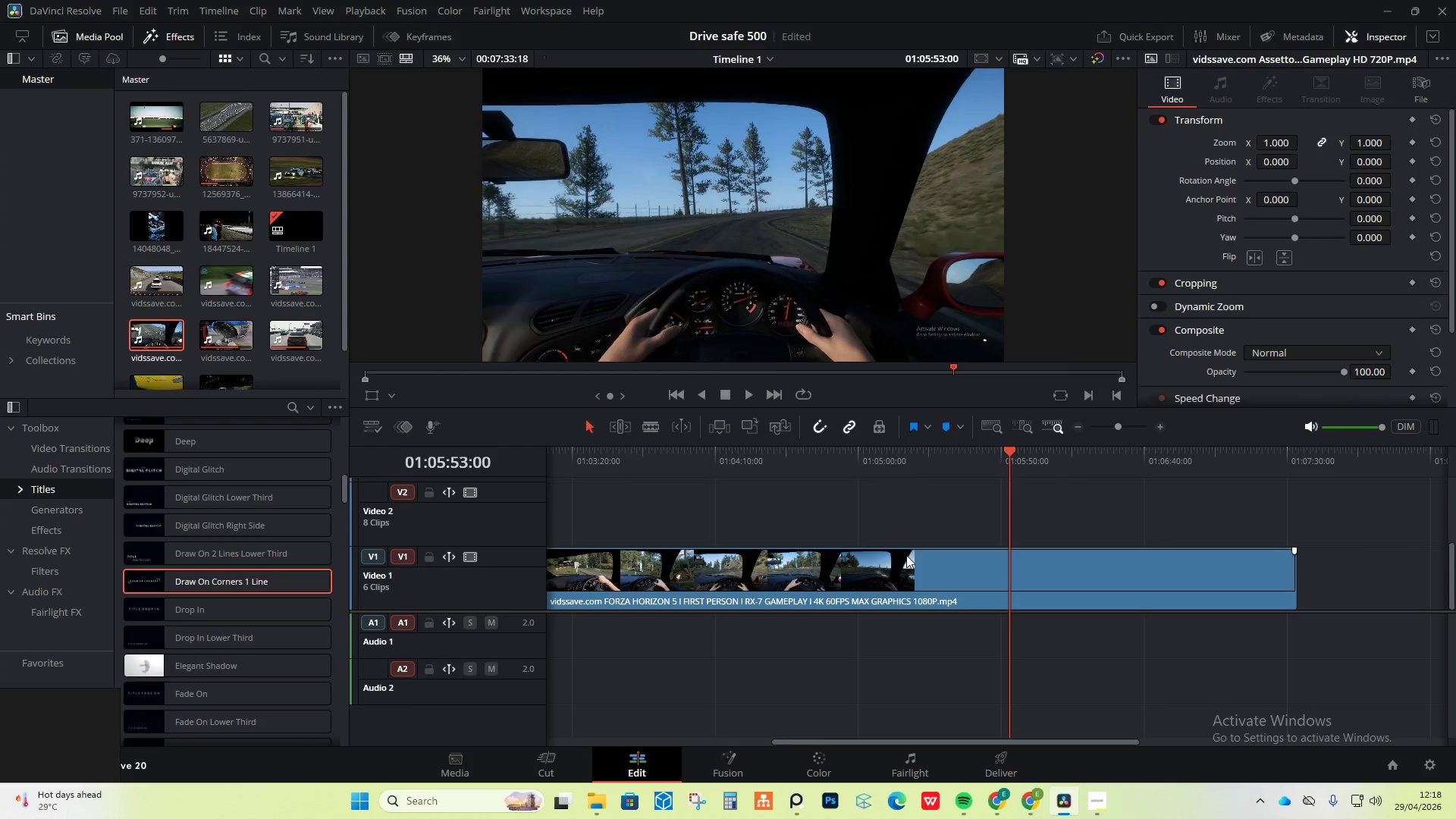 
left_click([873, 482])
 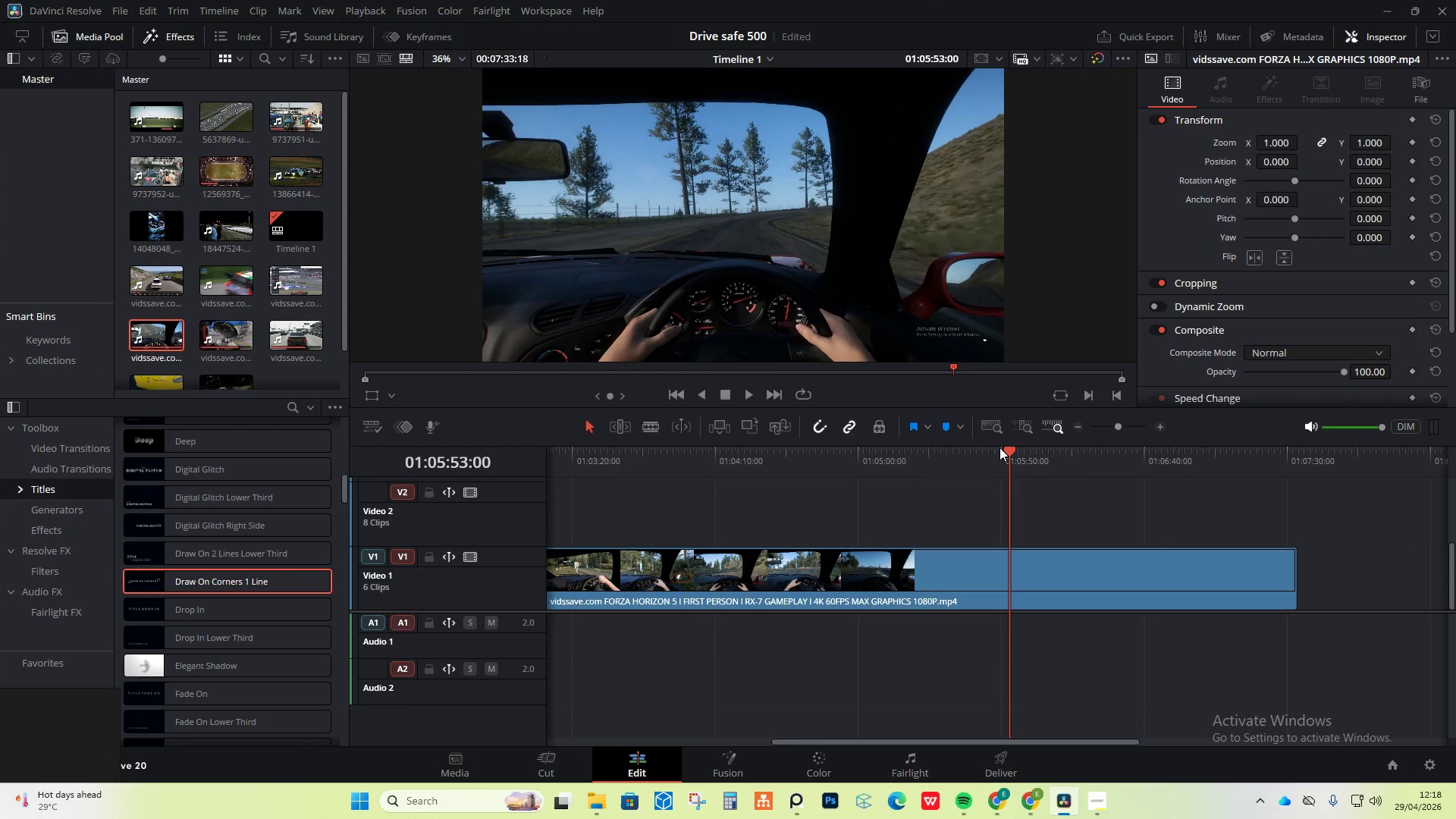 
left_click_drag(start_coordinate=[1009, 445], to_coordinate=[963, 459])